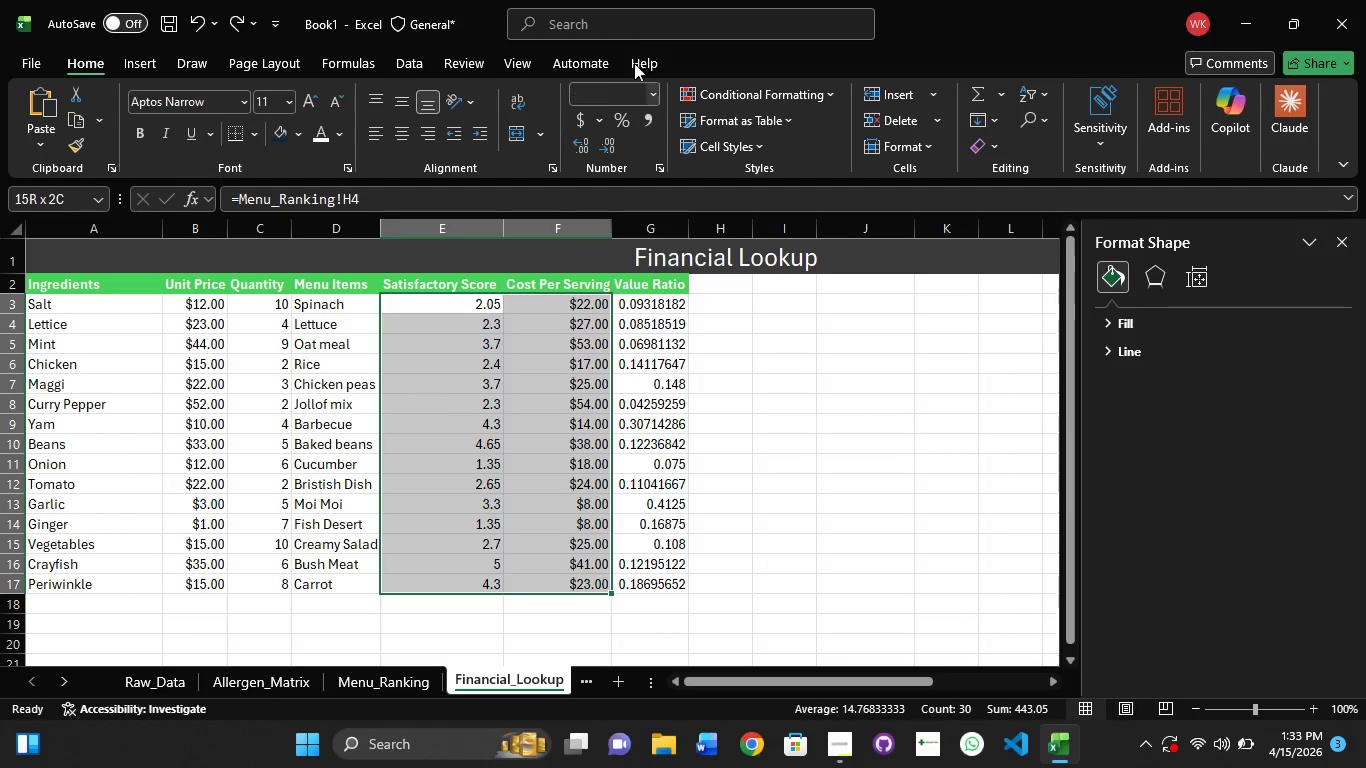 
left_click([613, 25])
 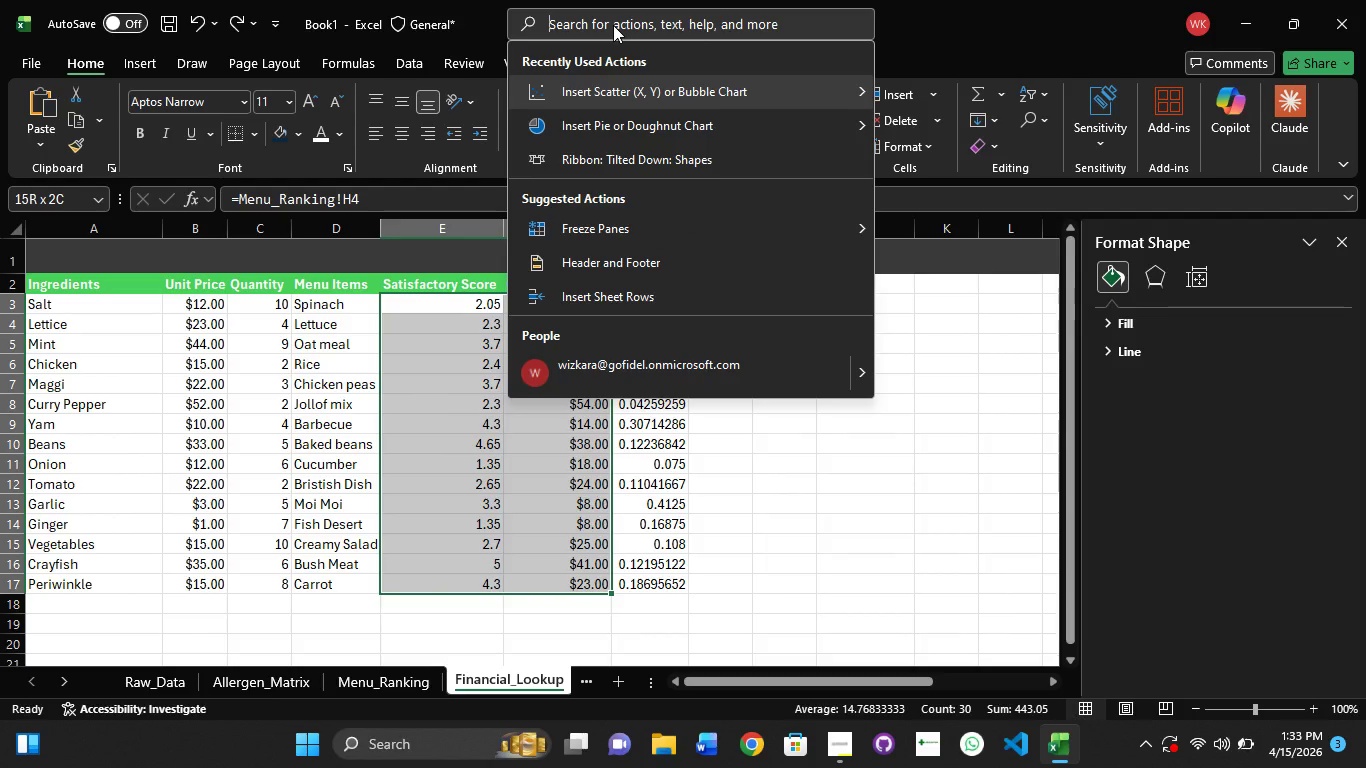 
type(bubb)
 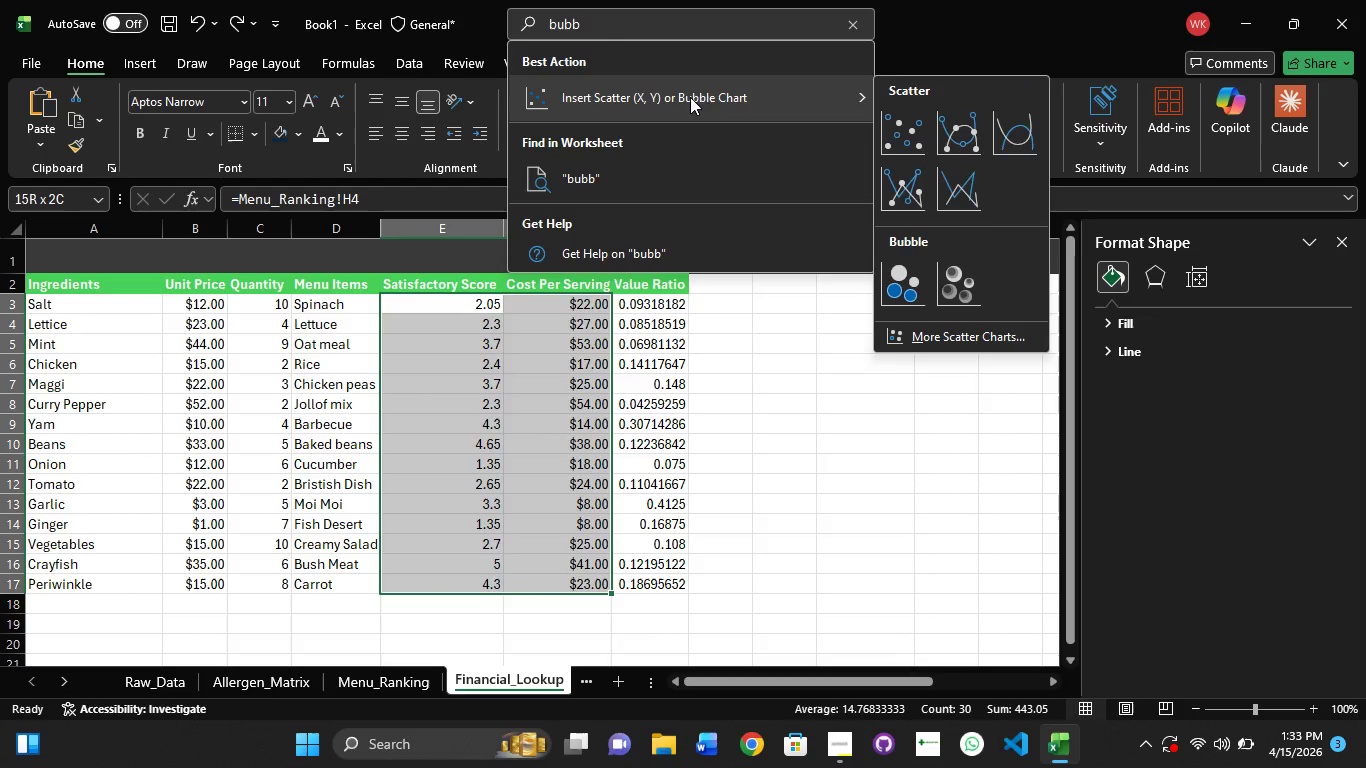 
mouse_move([905, 244])
 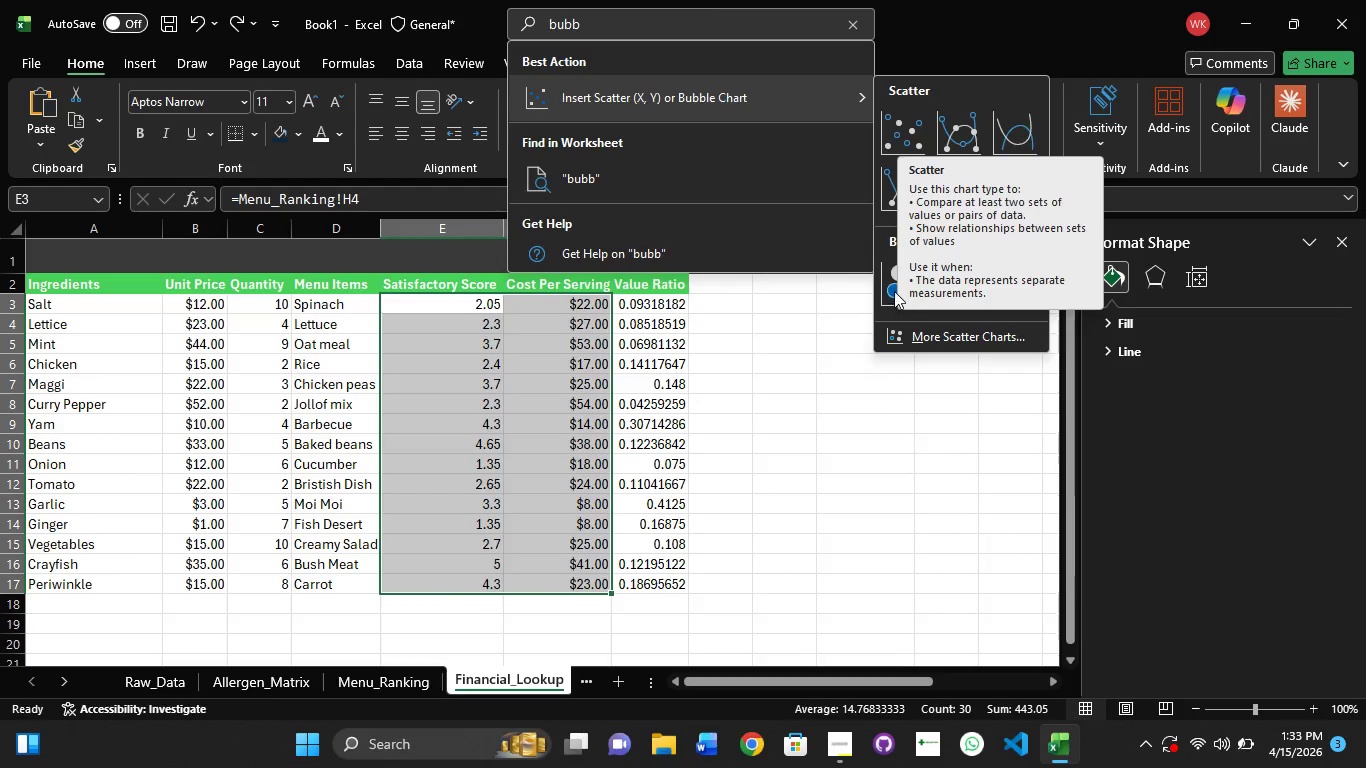 
left_click([893, 290])
 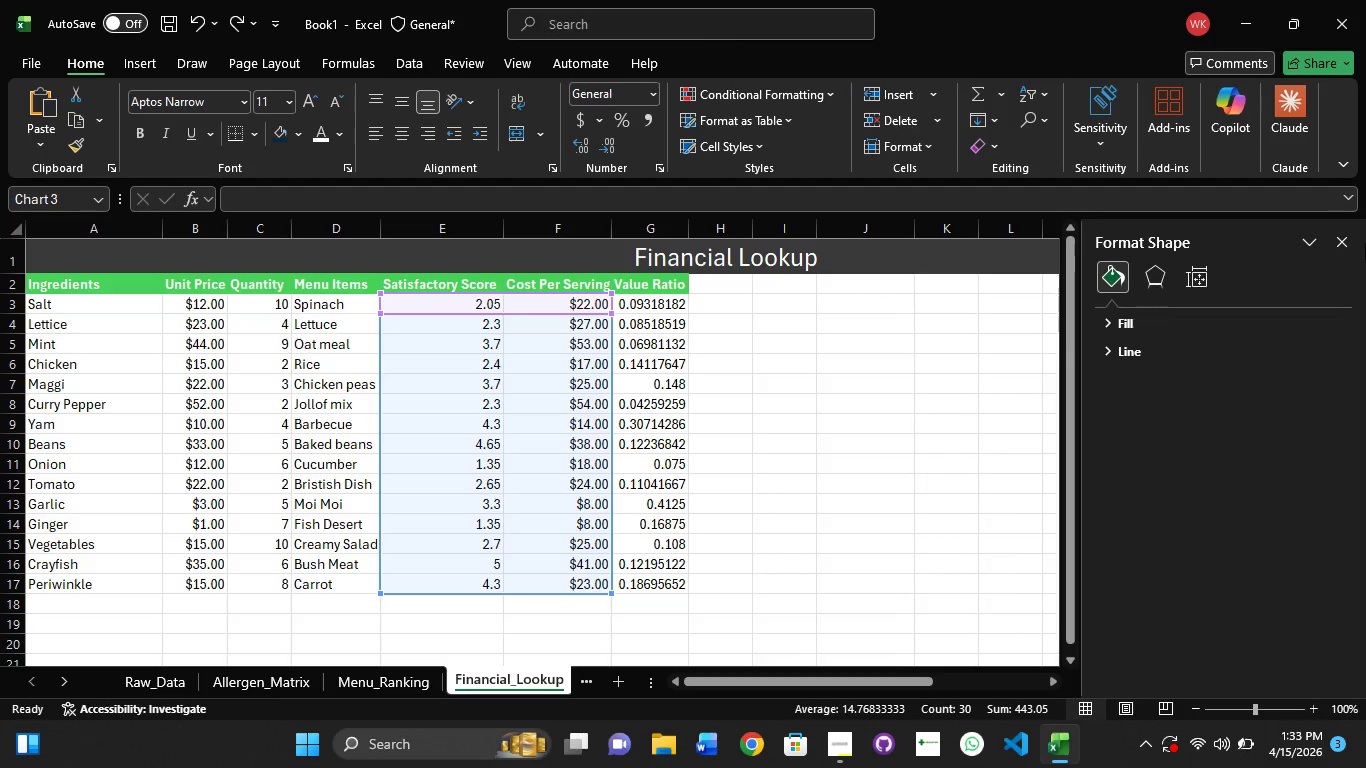 
left_click([1347, 249])
 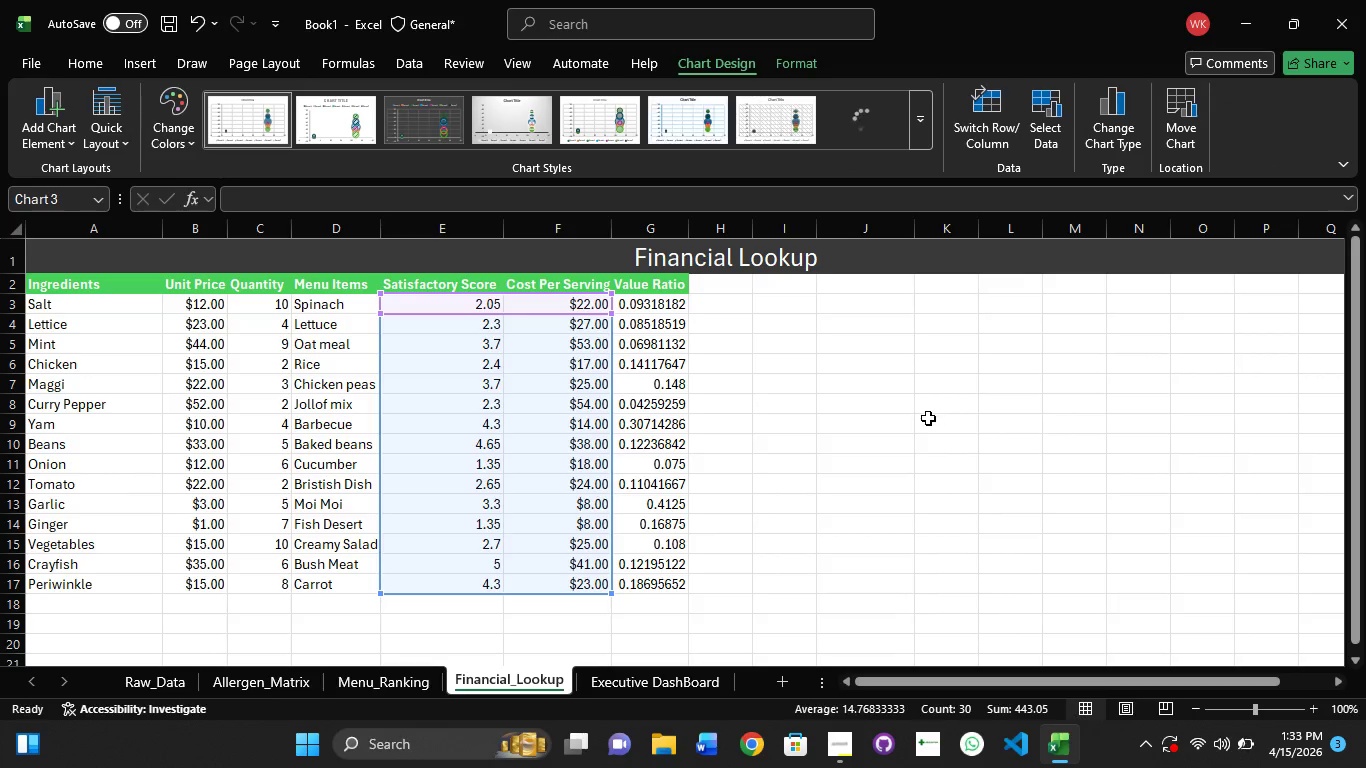 
left_click([928, 418])
 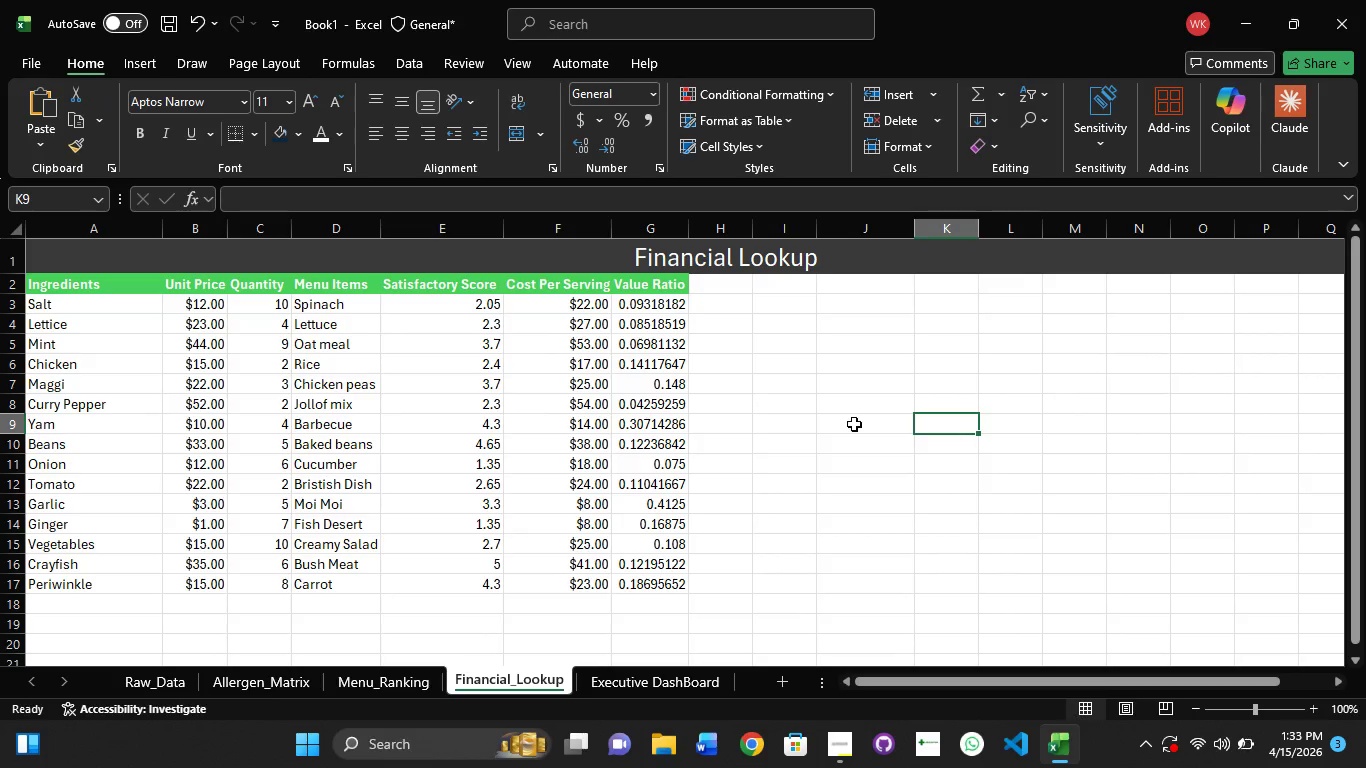 
scroll: coordinate [864, 469], scroll_direction: up, amount: 2.0
 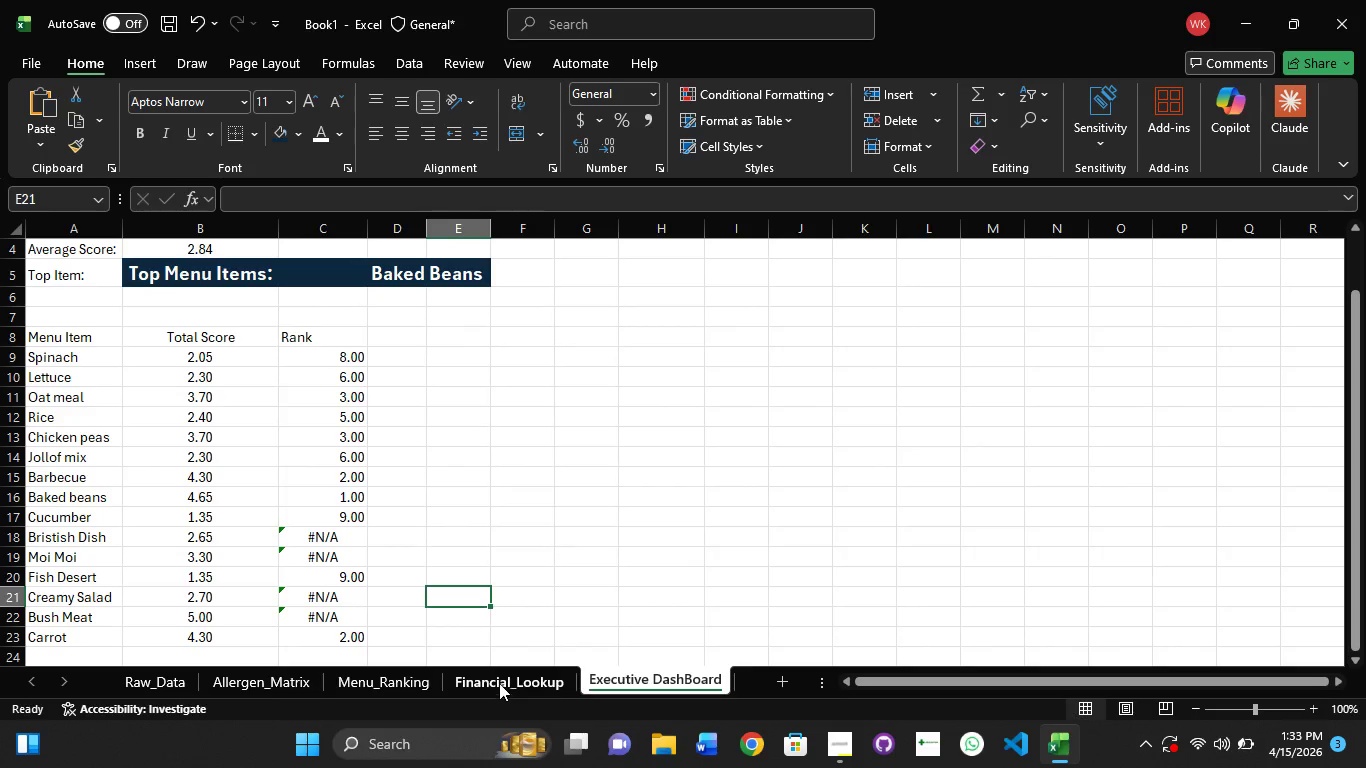 
left_click([498, 677])
 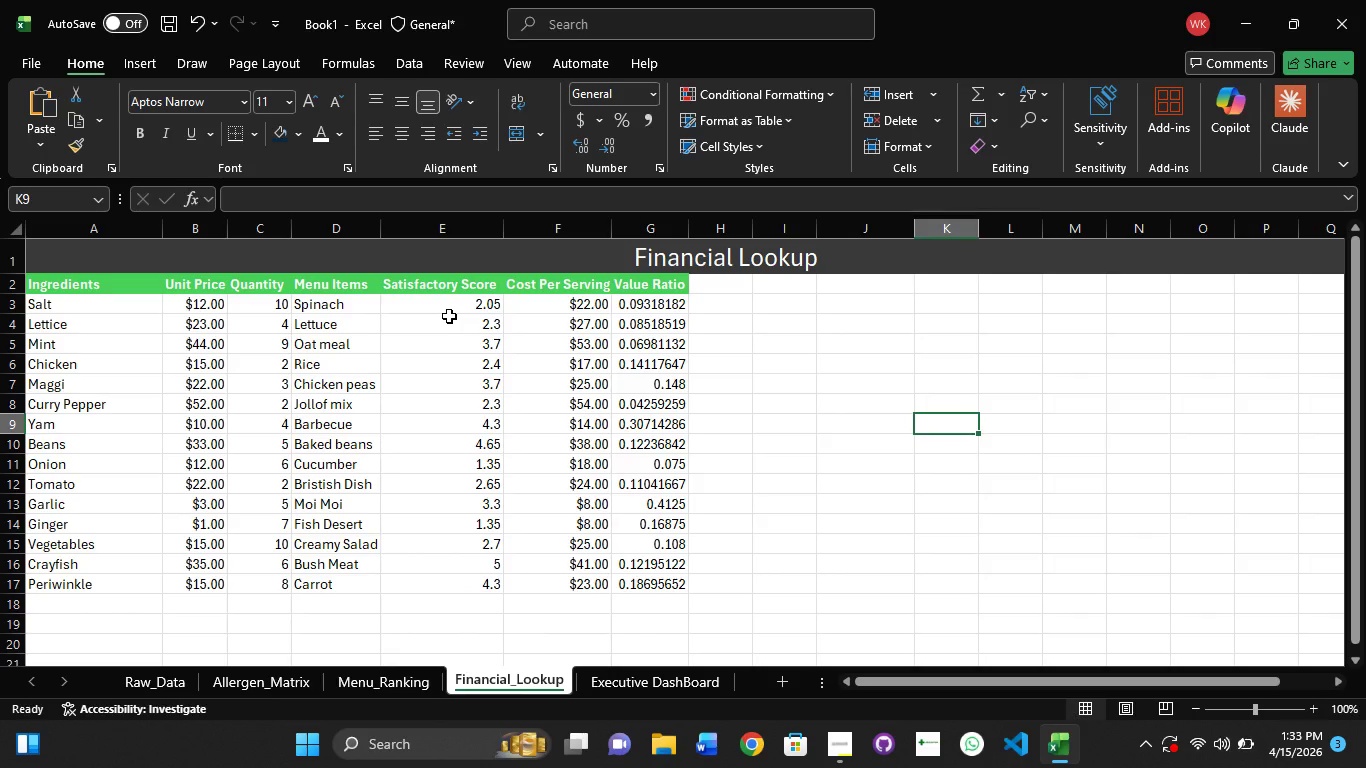 
left_click([449, 316])
 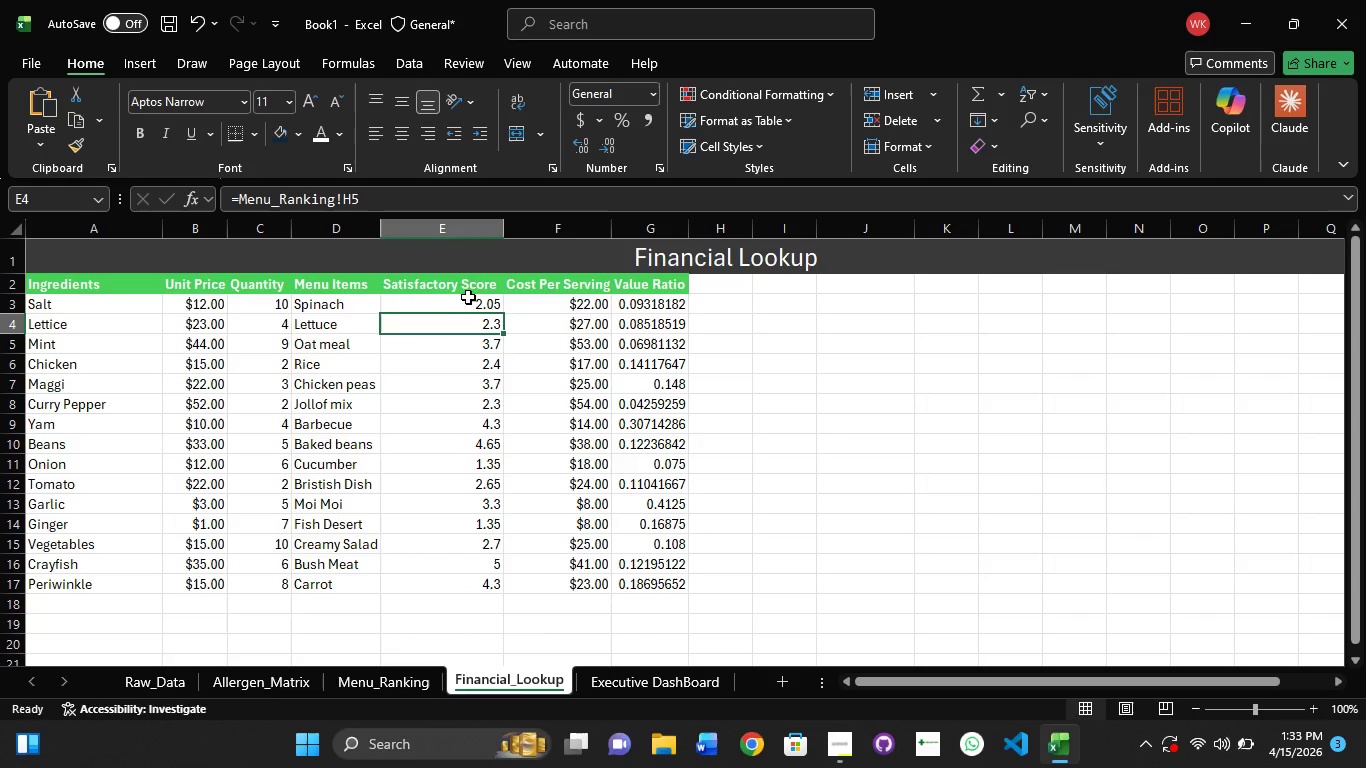 
left_click([468, 308])
 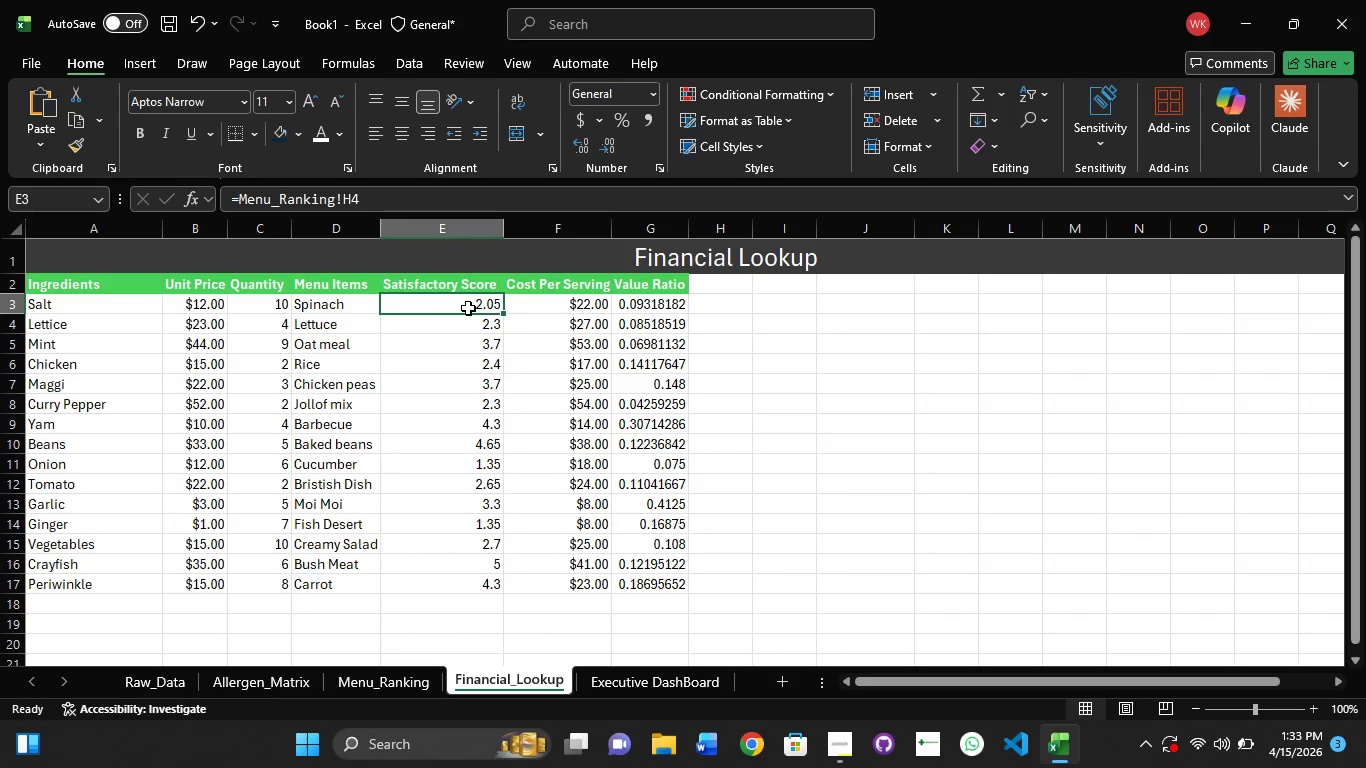 
hold_key(key=ShiftLeft, duration=1.51)
left_click([541, 304])
 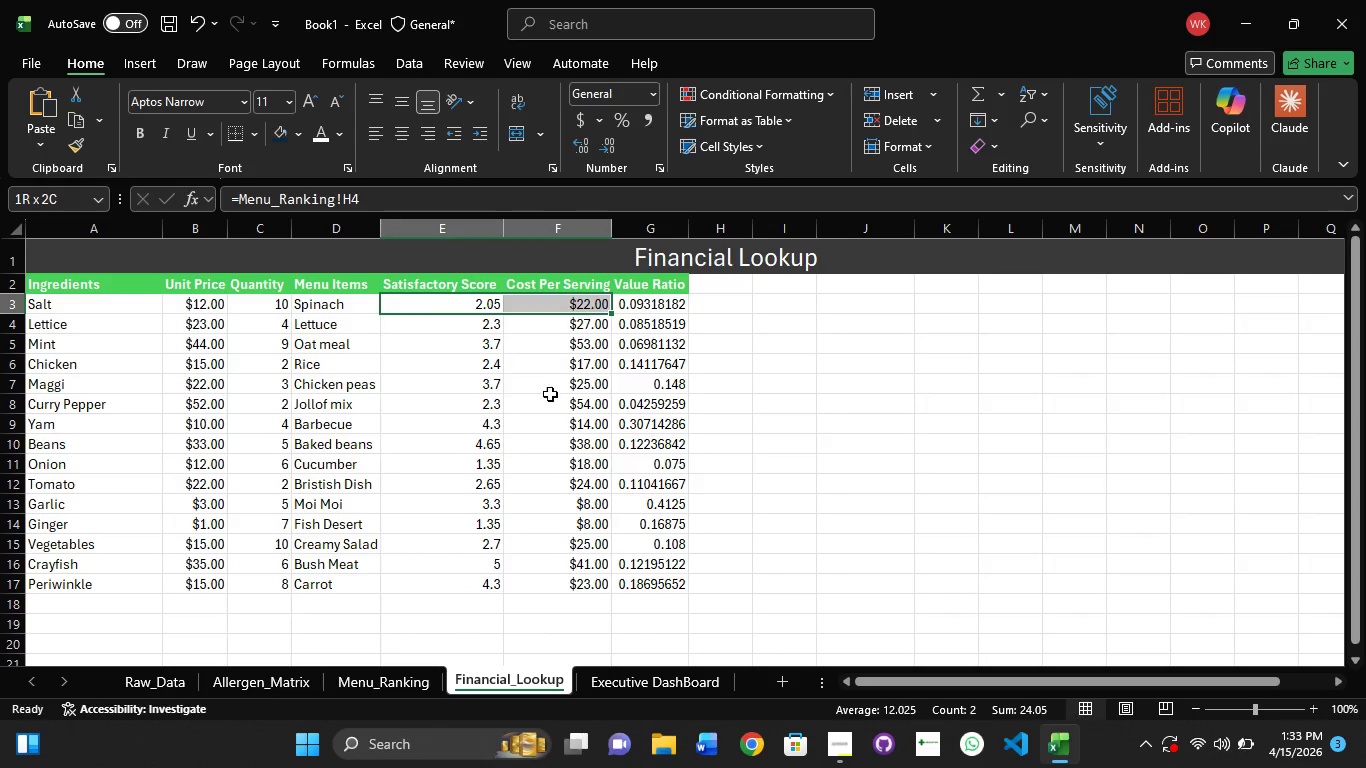 
left_click_drag(start_coordinate=[550, 395], to_coordinate=[552, 403])
 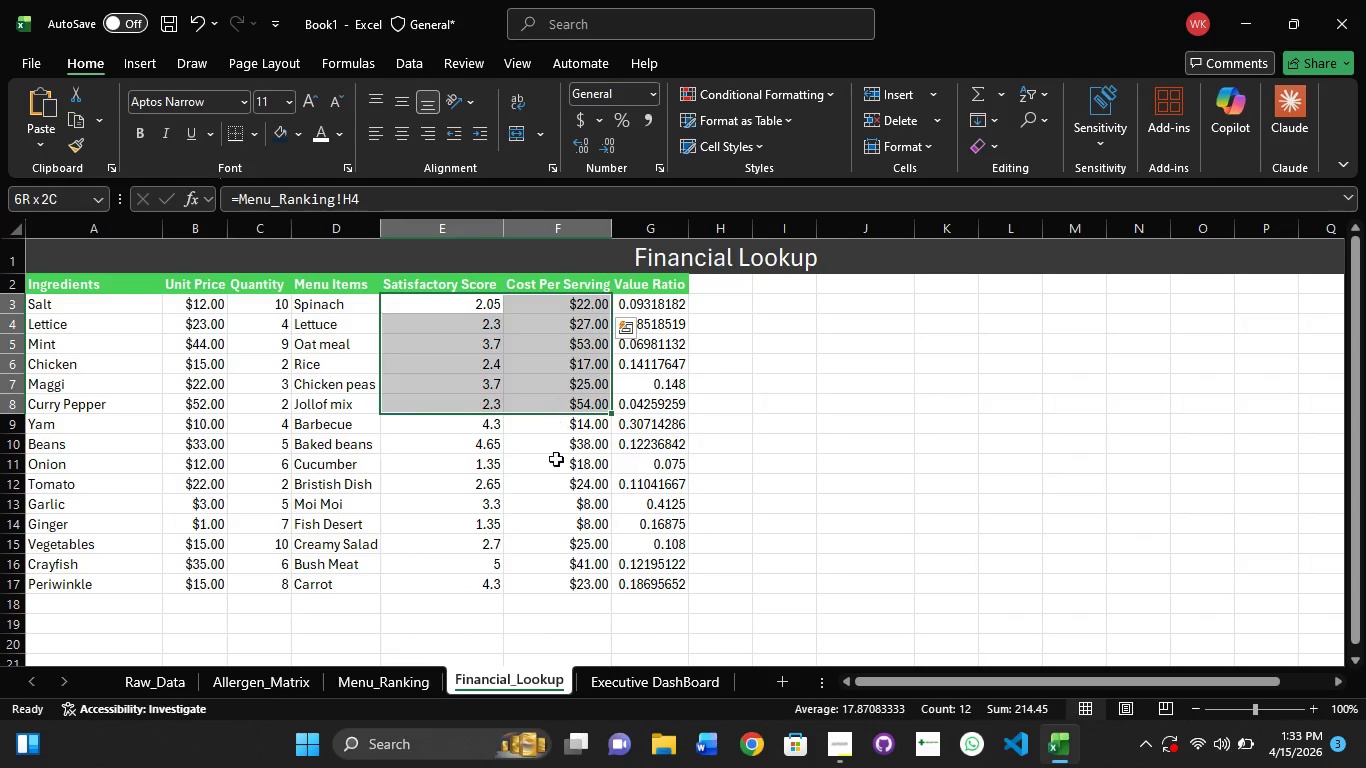 
hold_key(key=ShiftLeft, duration=1.42)
left_click([593, 592])
 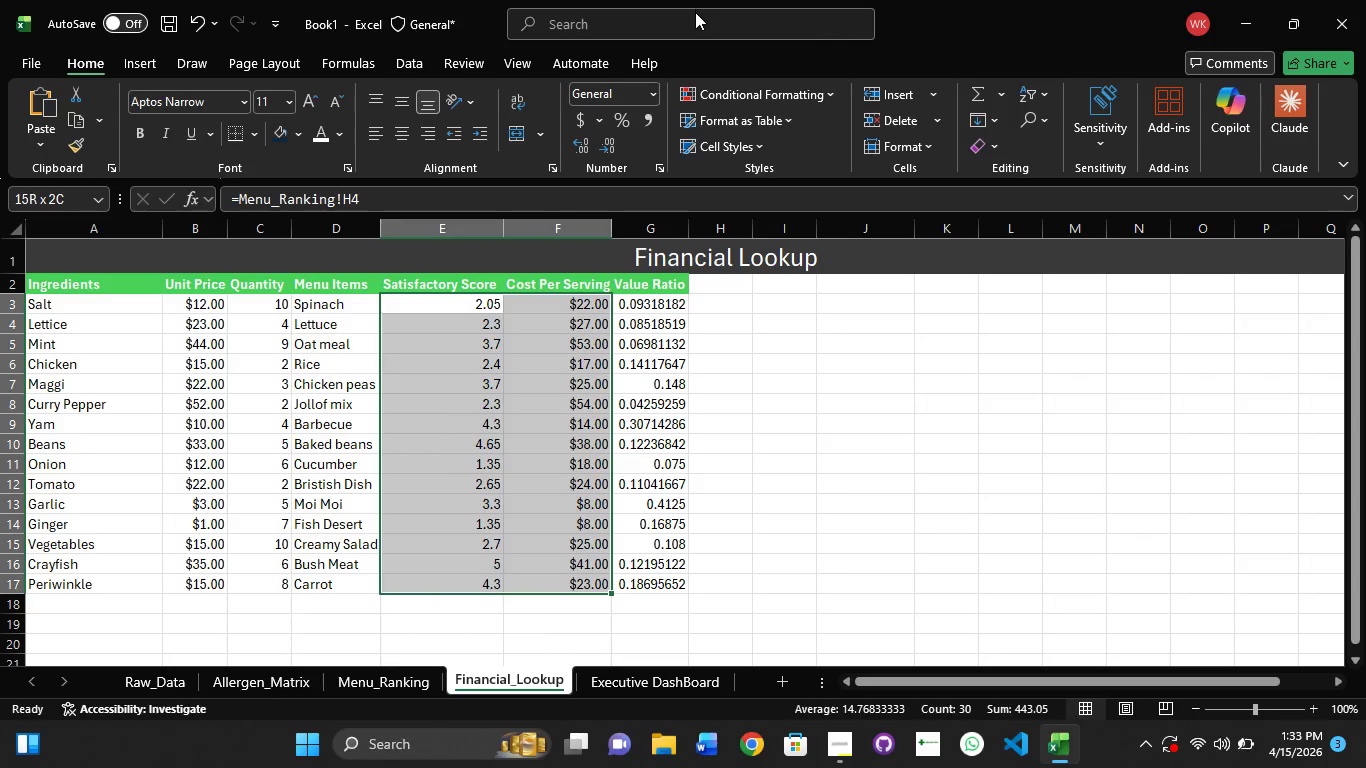 
left_click([690, 28])
 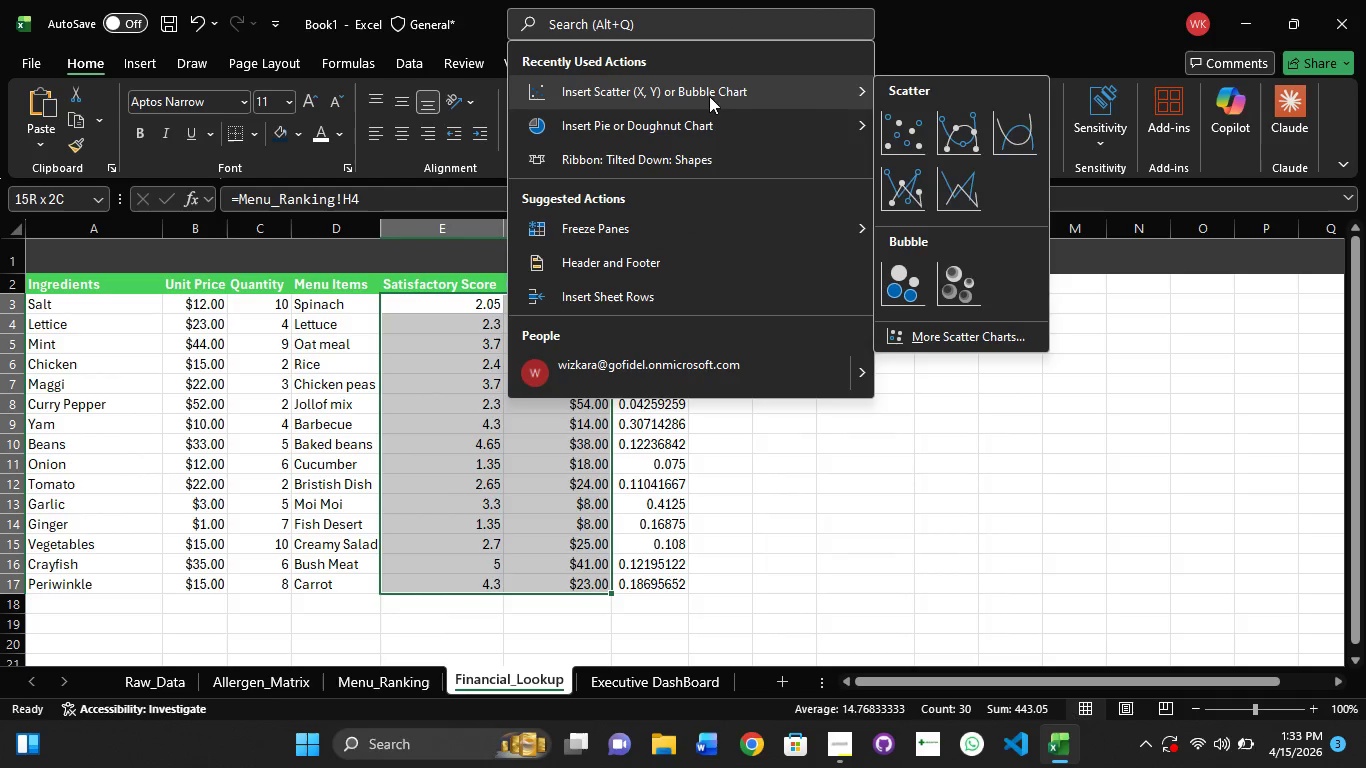 
wait(5.28)
 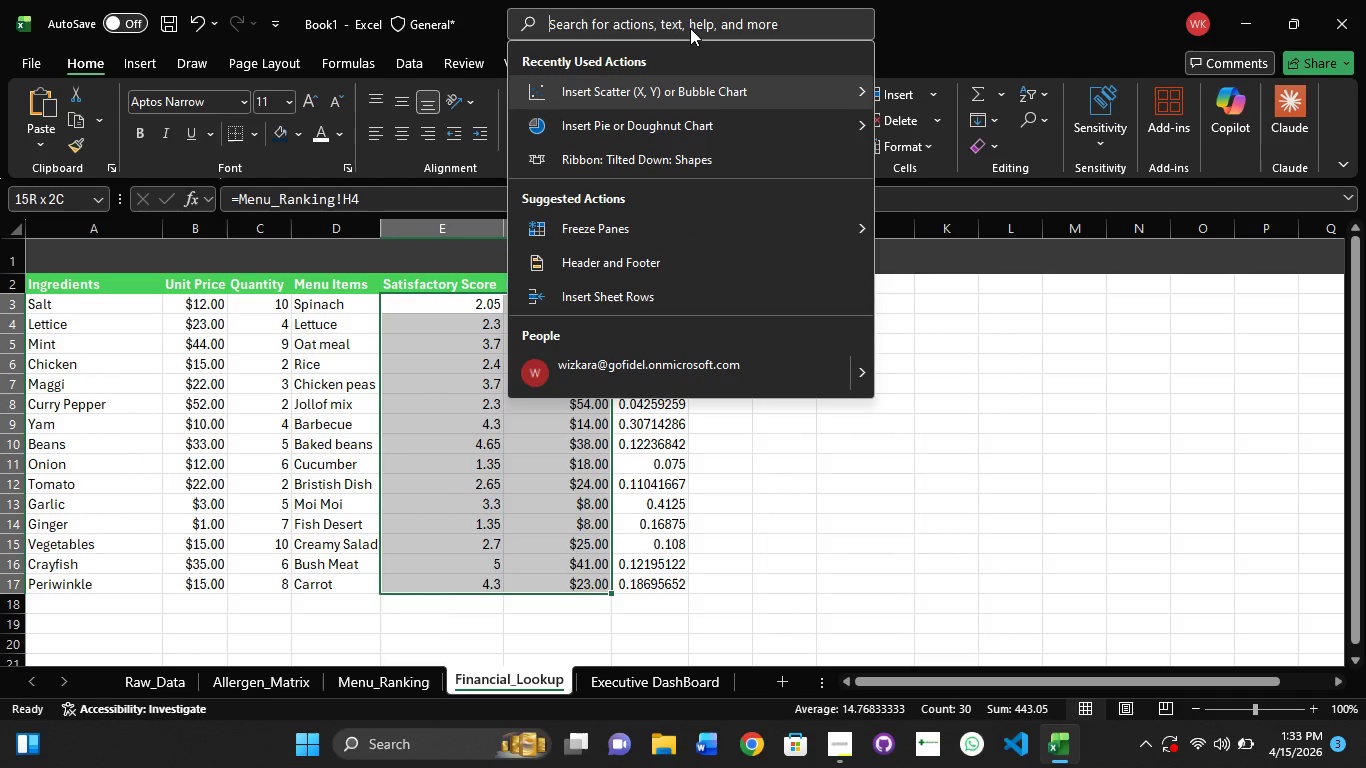 
left_click([917, 281])
 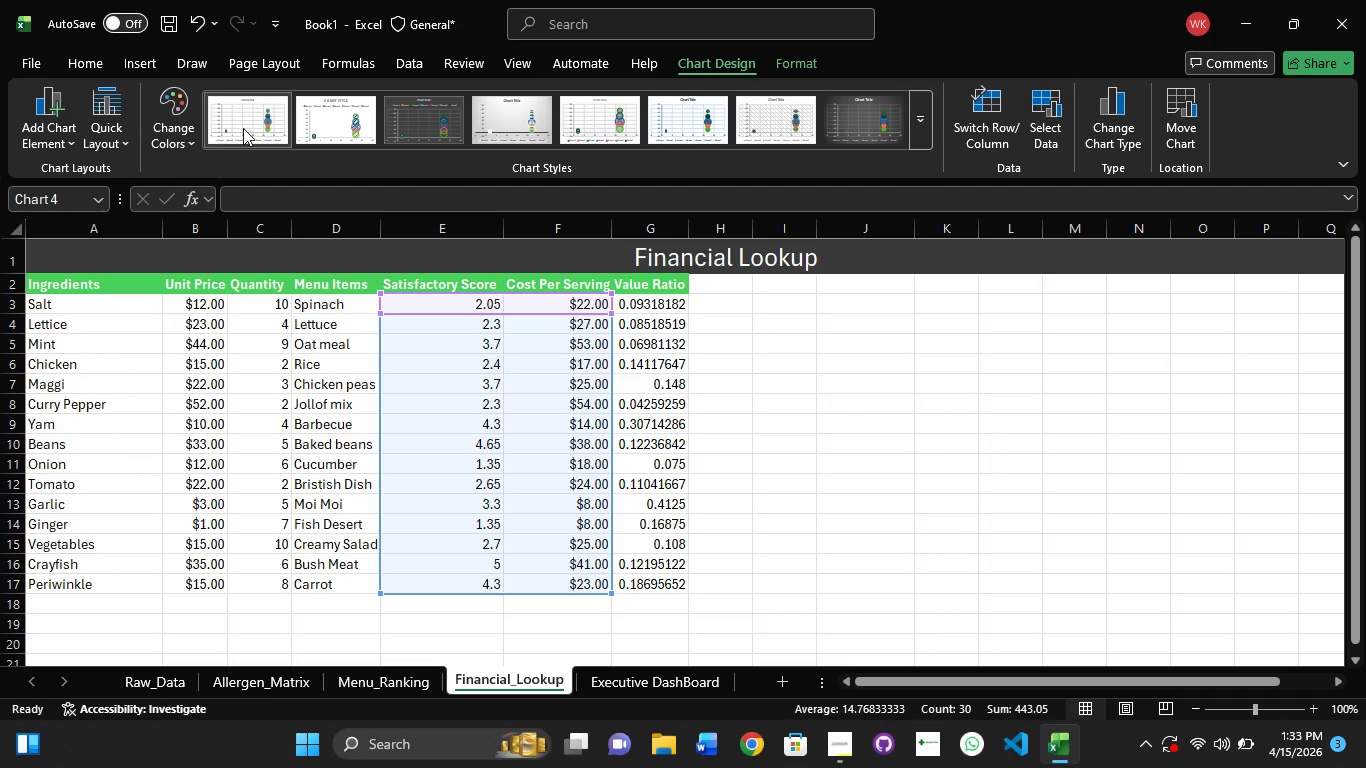 
left_click([372, 130])
 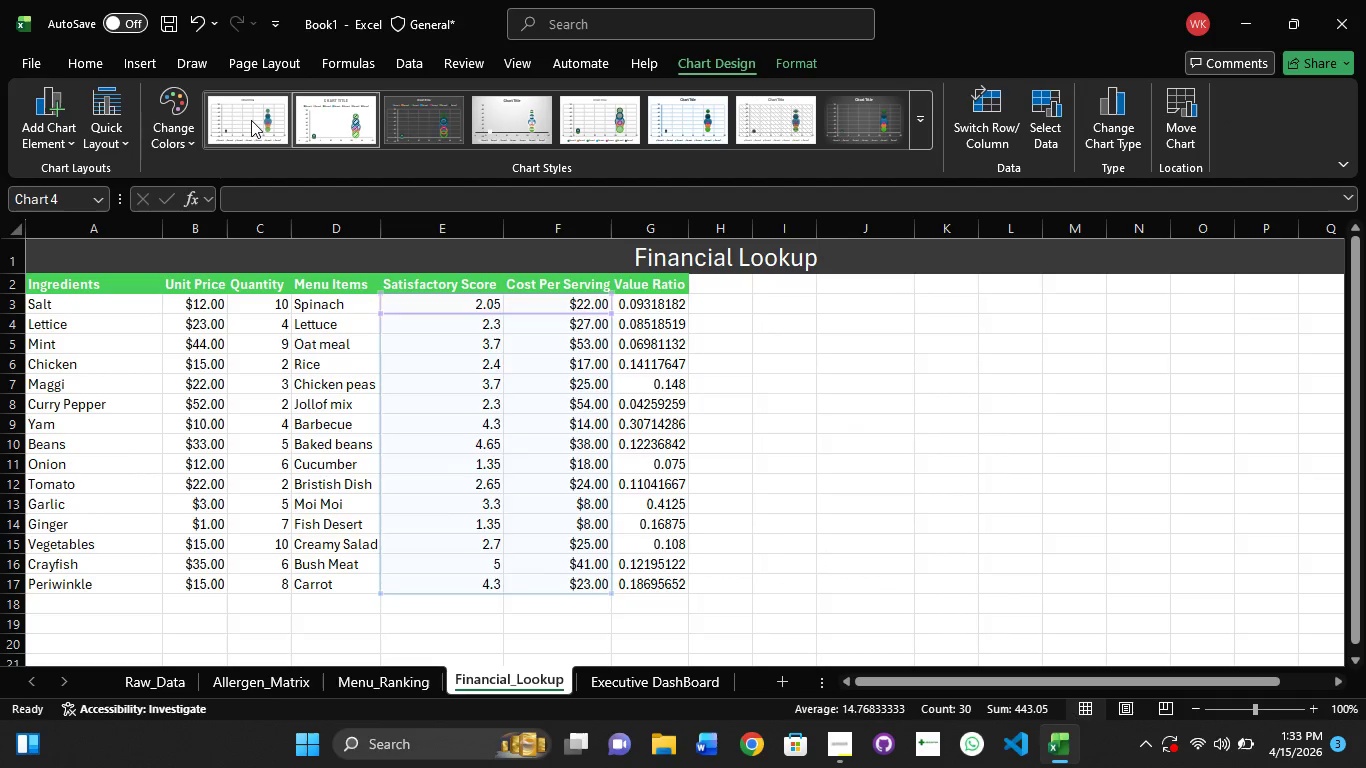 
left_click([251, 120])
 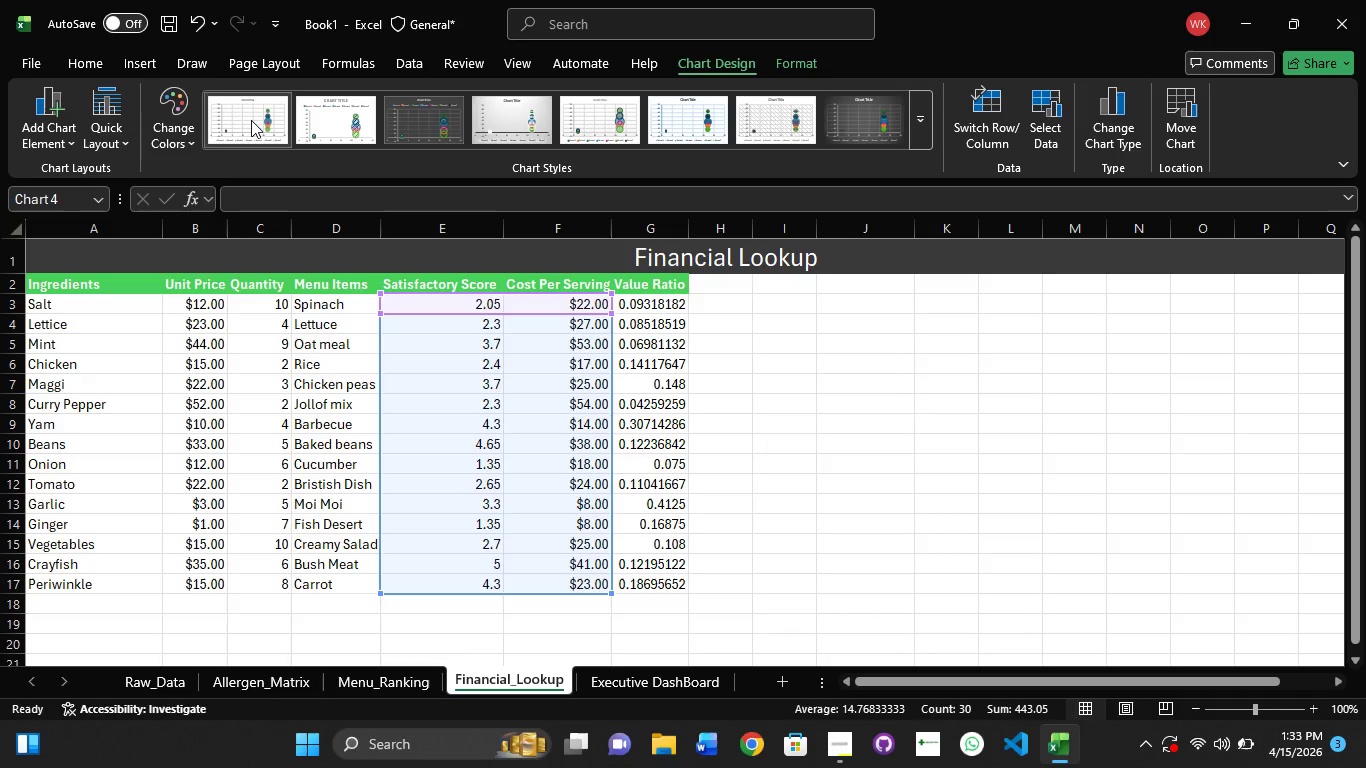 
left_click([251, 120])
 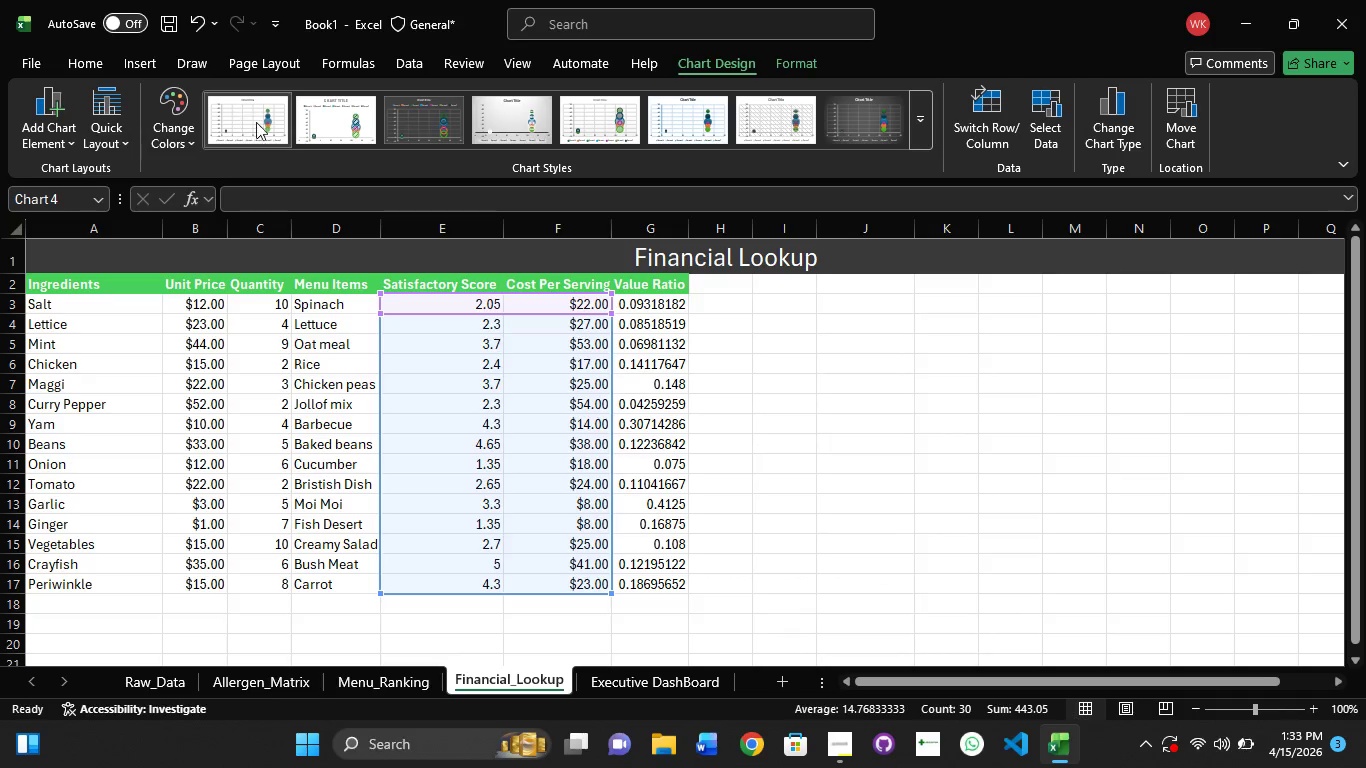 
mouse_move([373, 126])
 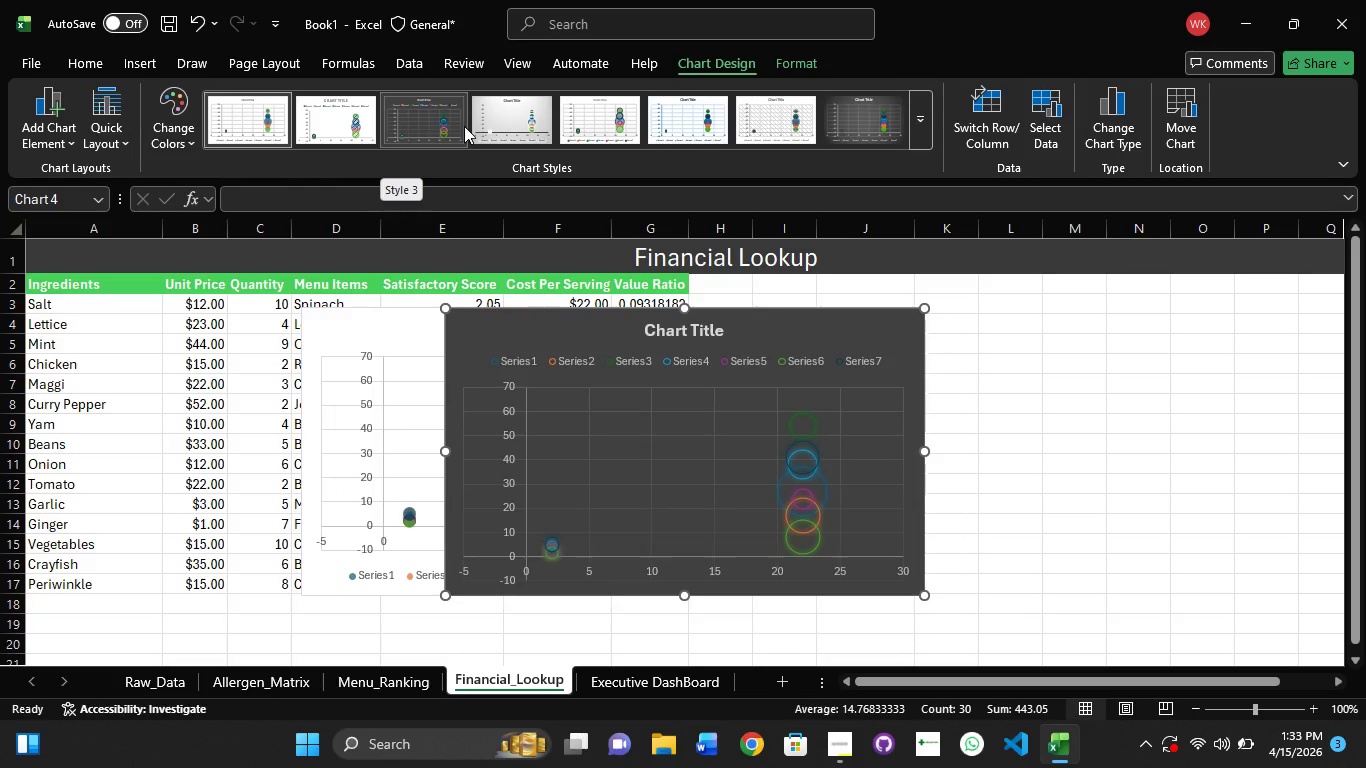 
left_click([464, 126])
 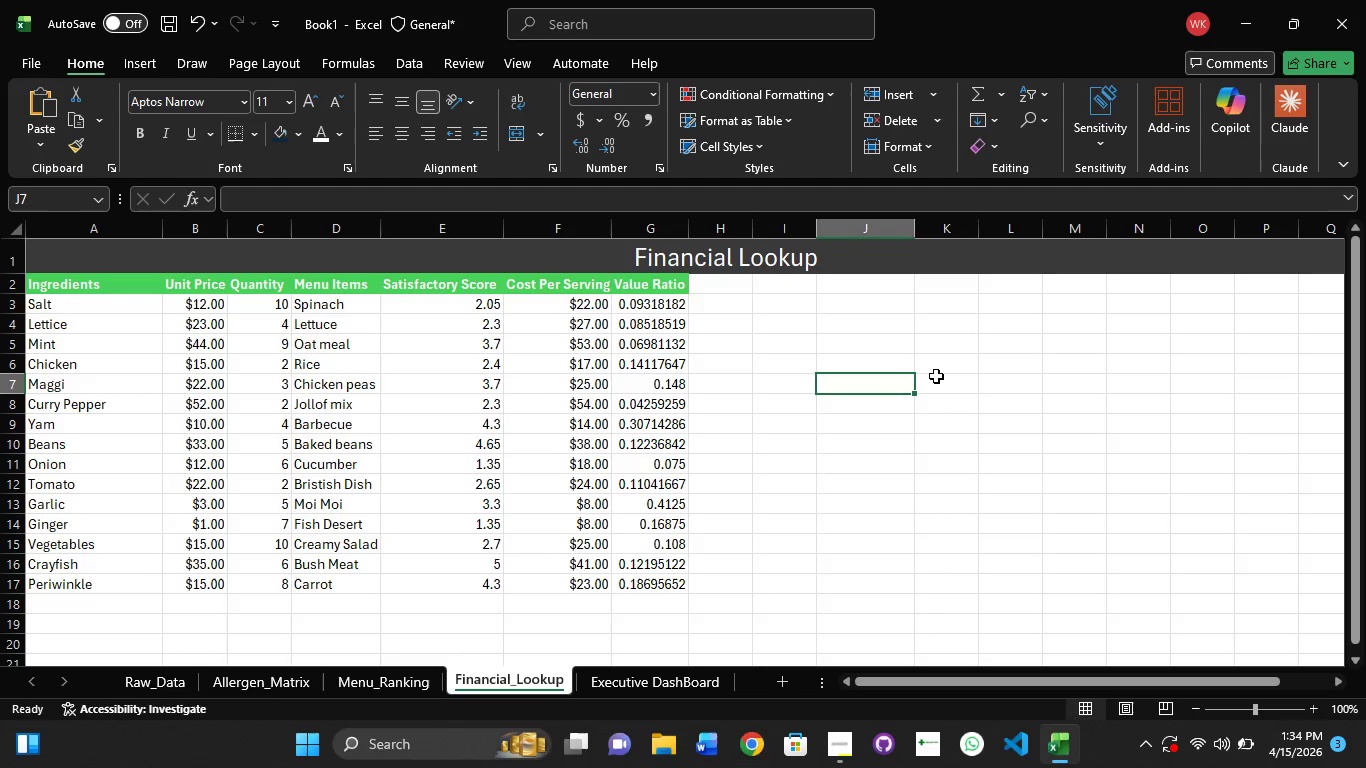 
wait(8.23)
 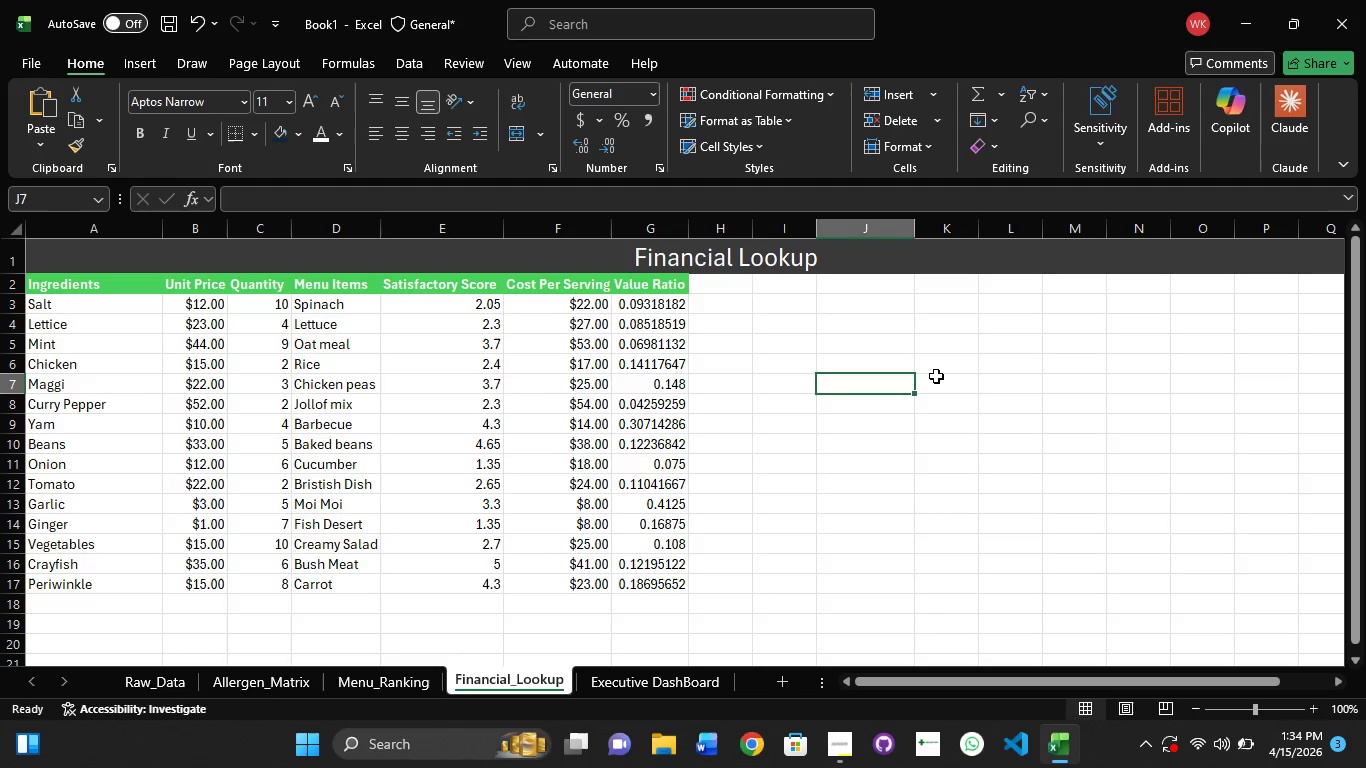 
left_click([1243, 709])
 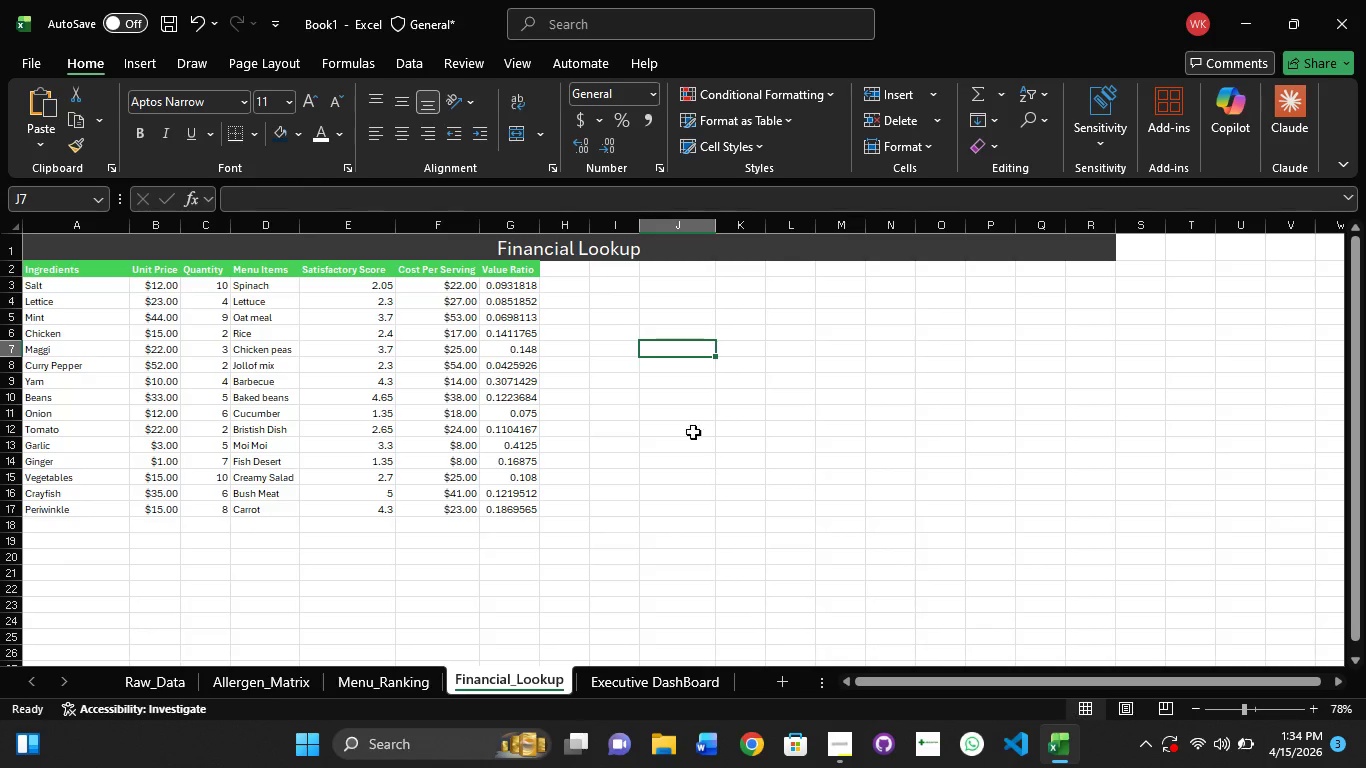 
left_click([677, 321])
 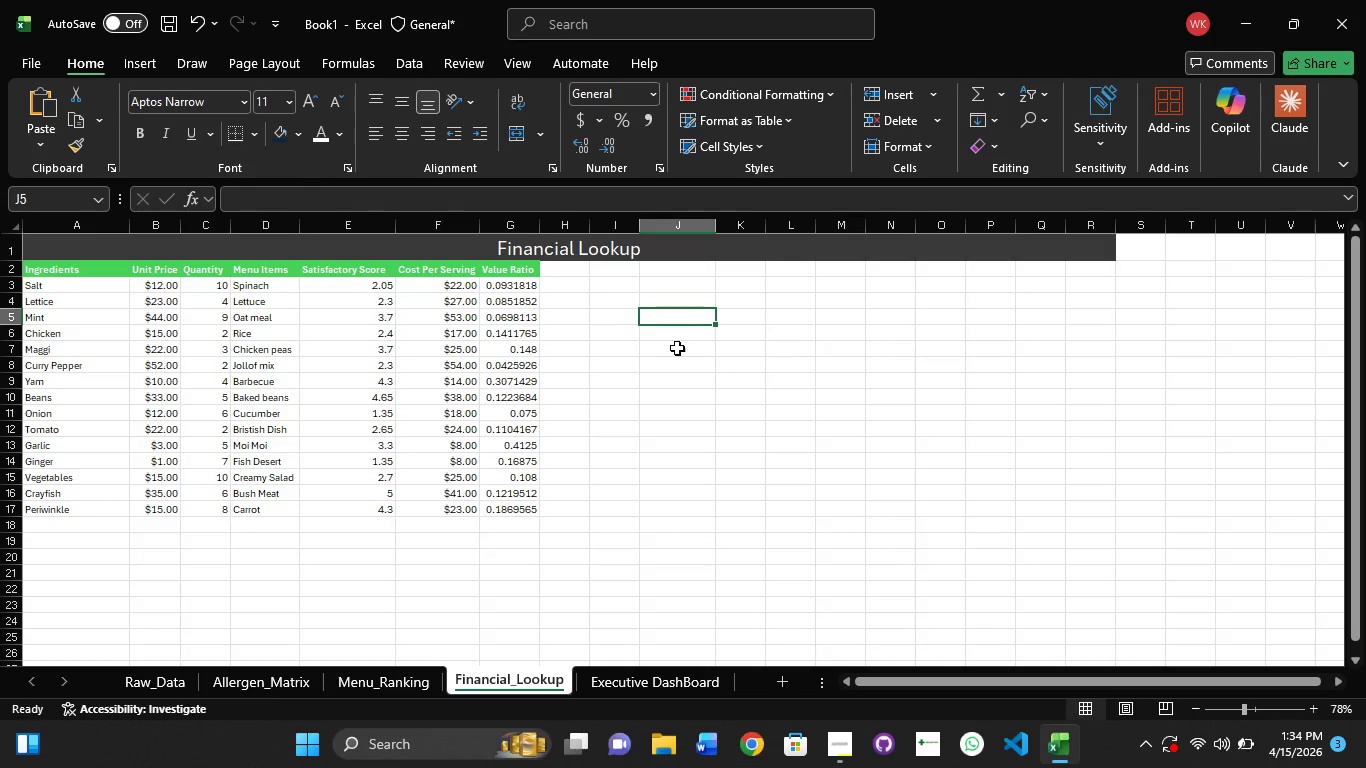 
left_click([677, 349])
 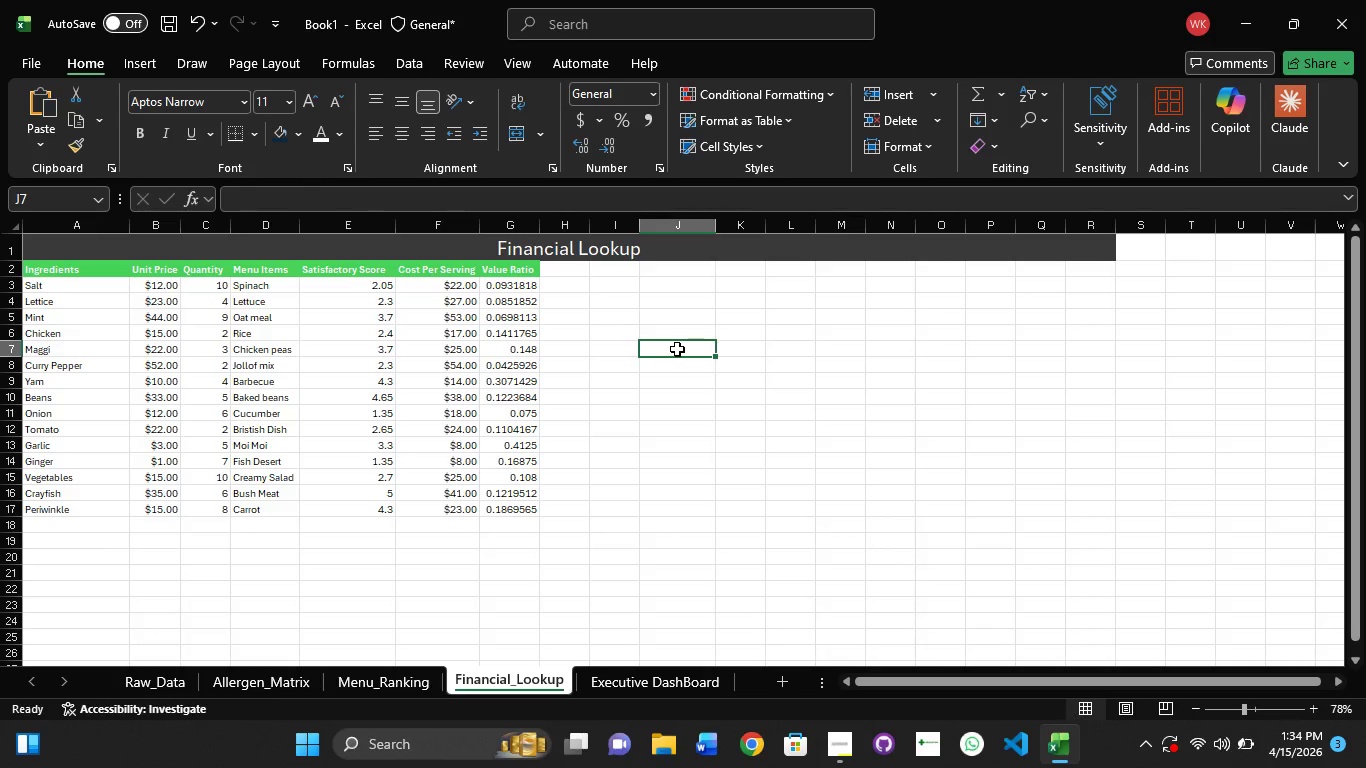 
left_click([677, 349])
 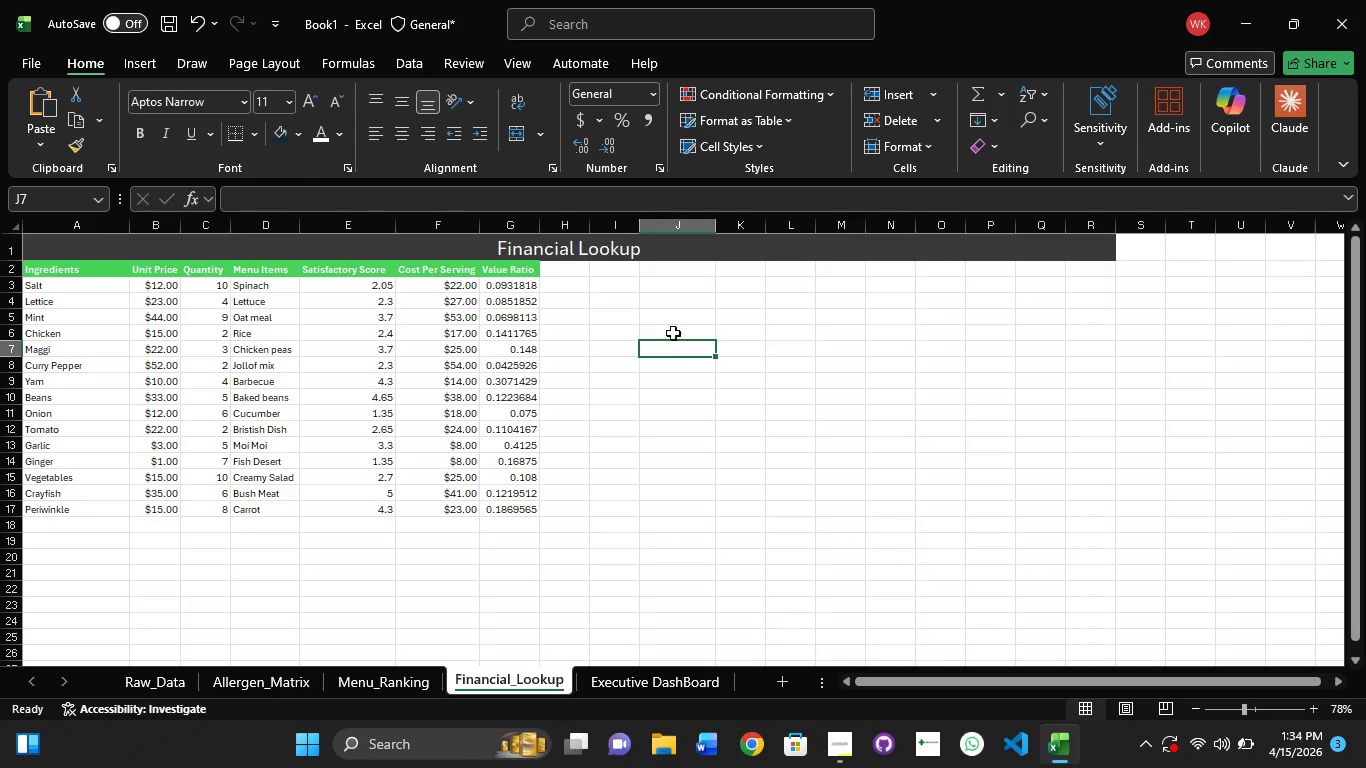 
left_click([673, 333])
 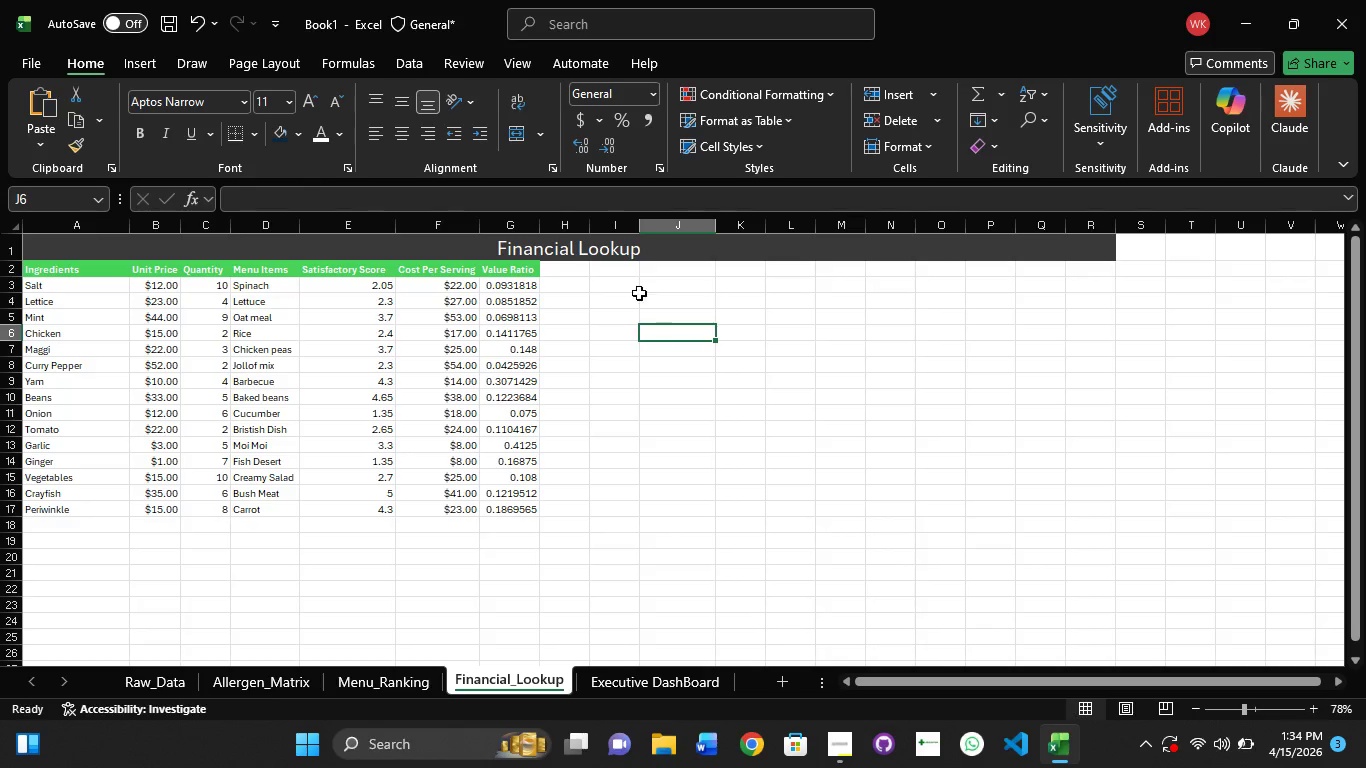 
left_click([598, 25])
 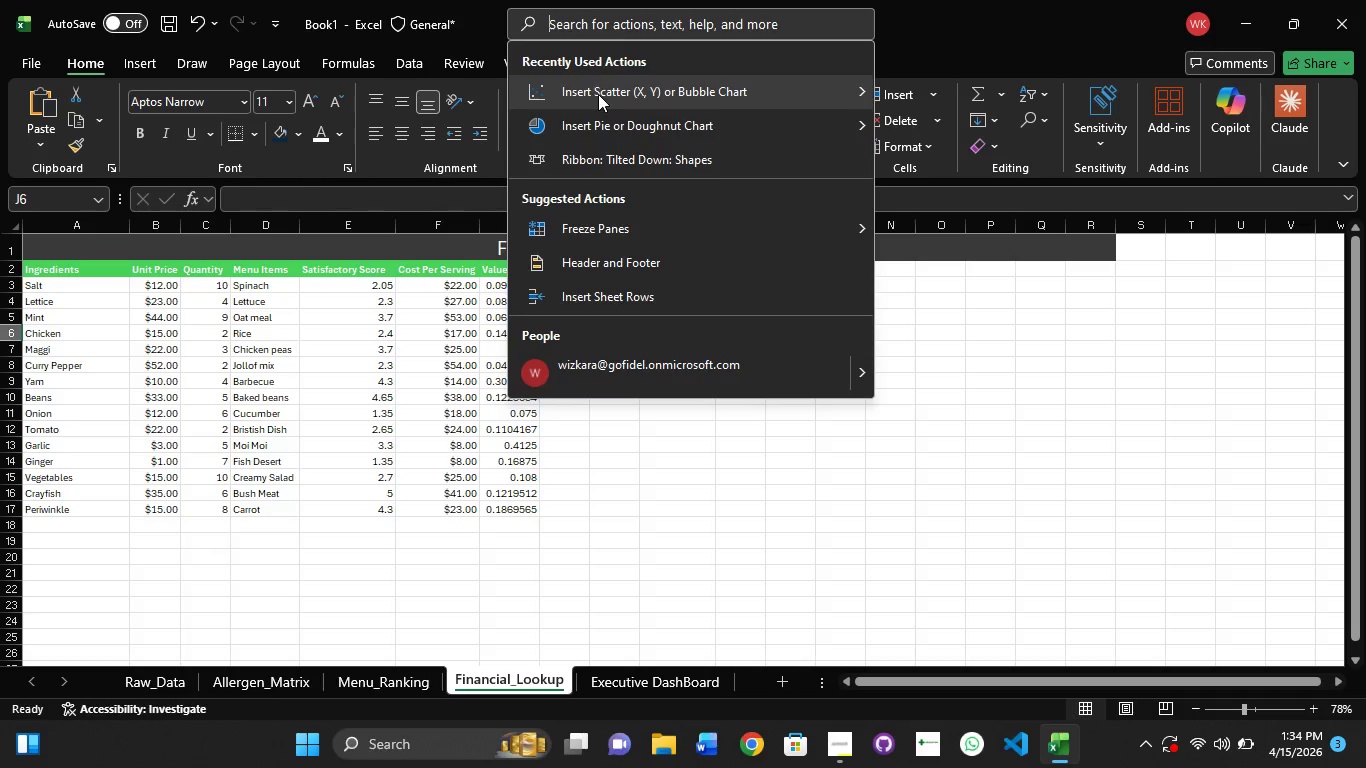 
left_click([598, 94])
 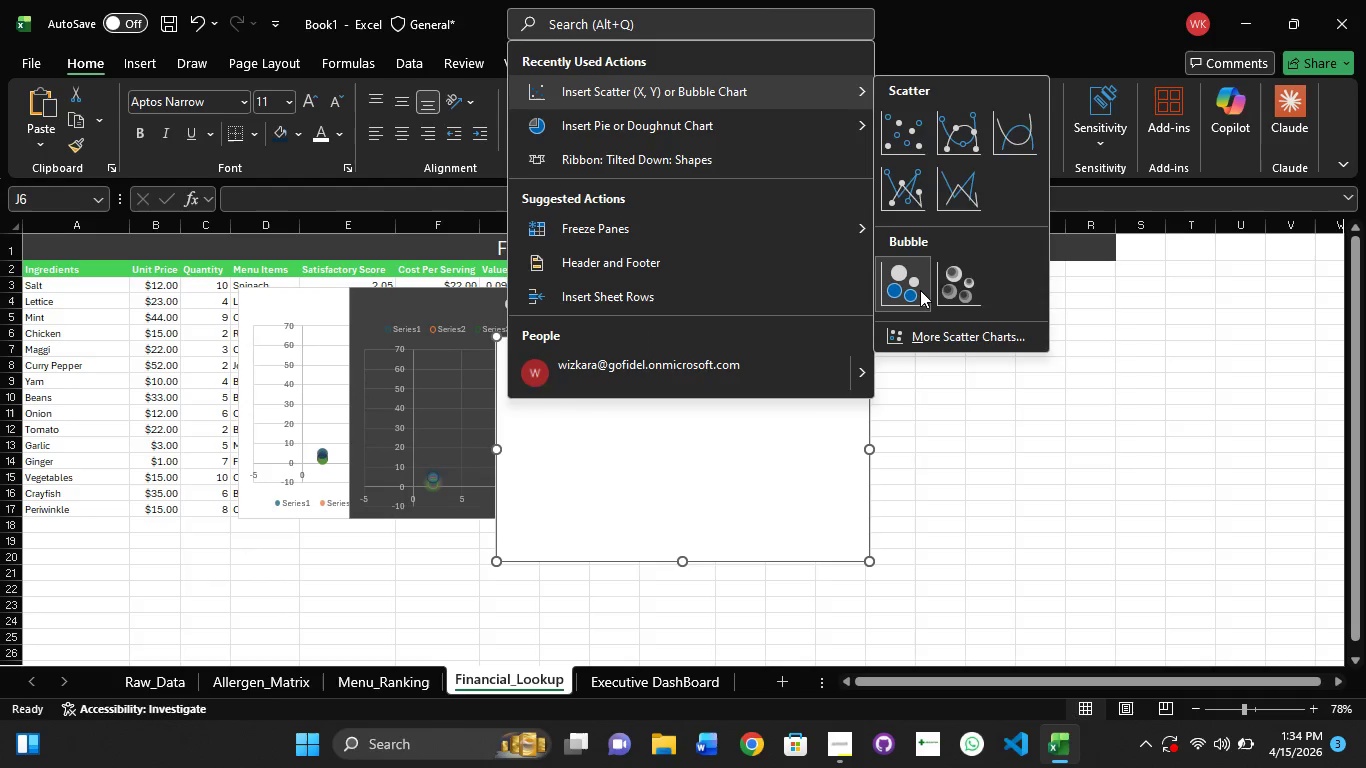 
left_click([920, 290])
 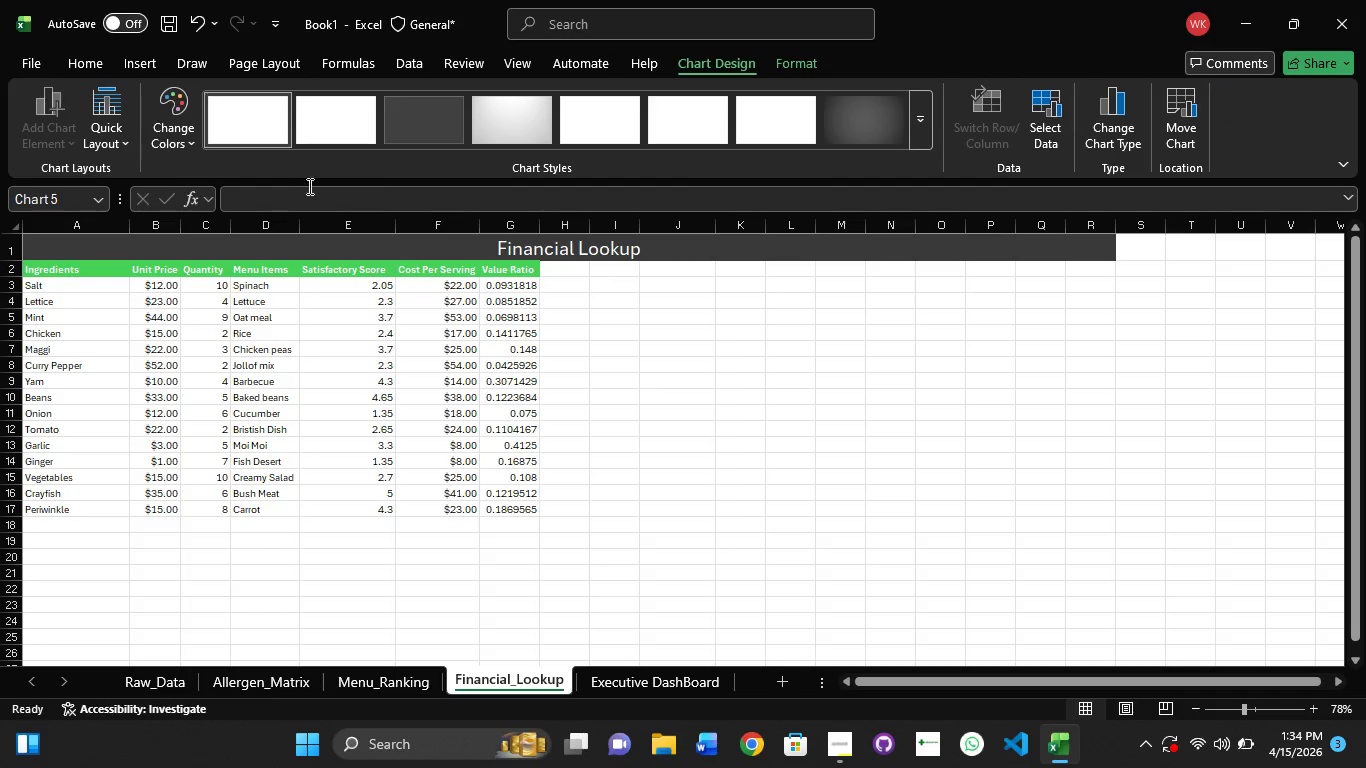 
left_click([235, 124])
 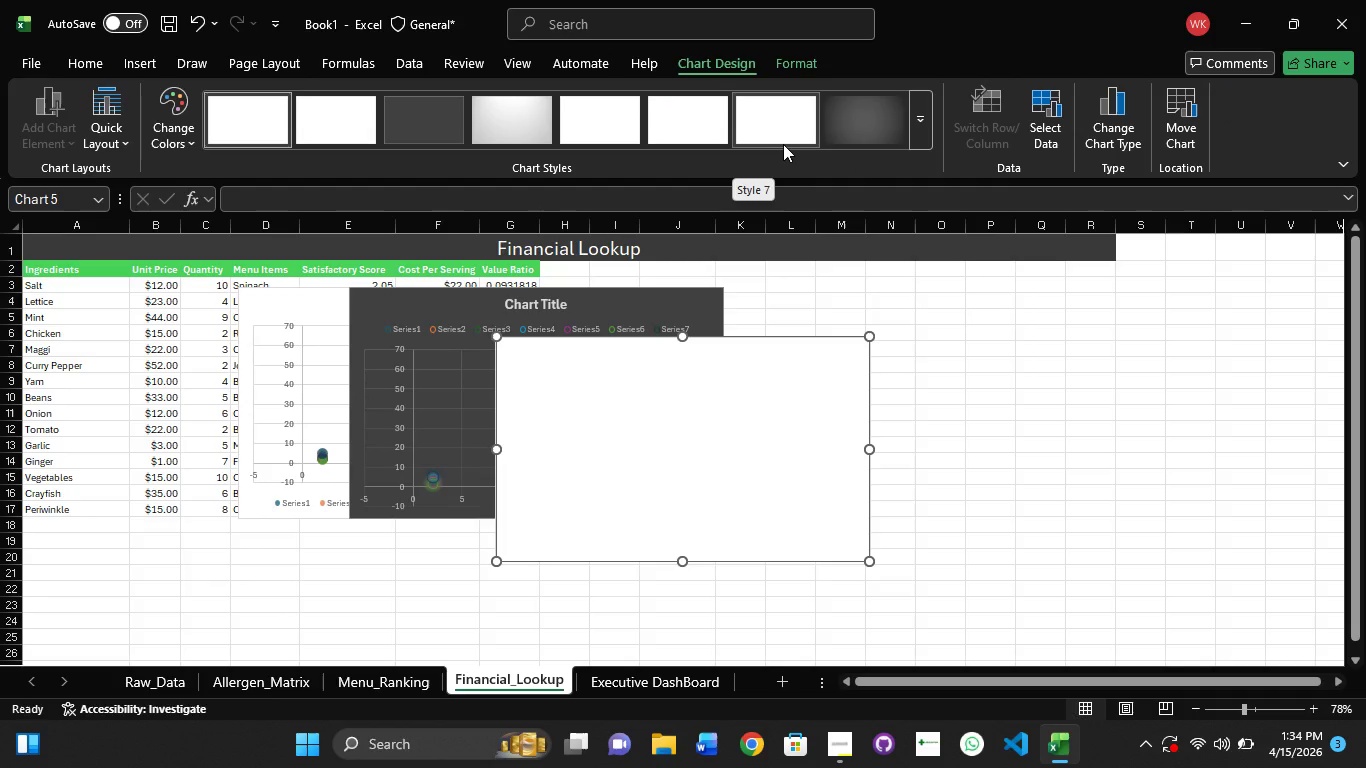 
key(Enter)
 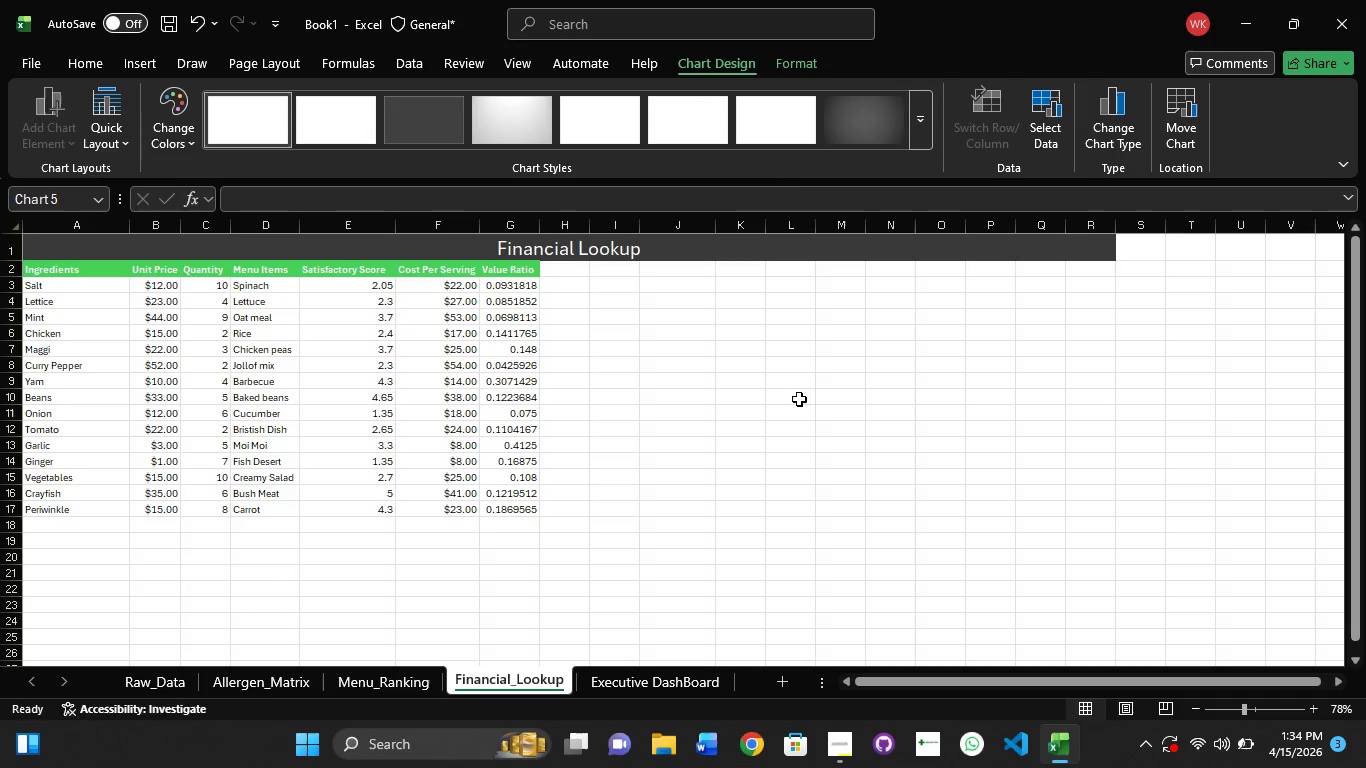 
left_click([782, 462])
 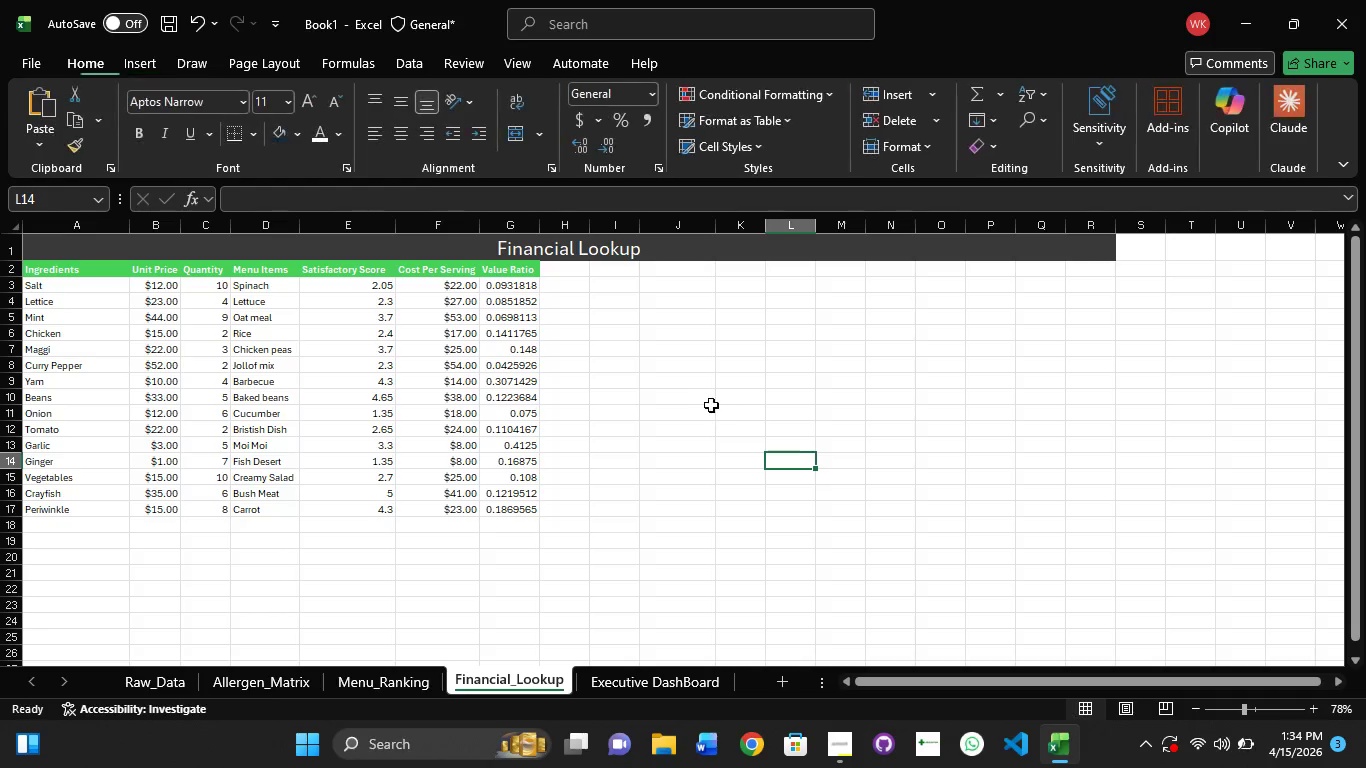 
left_click([708, 397])
 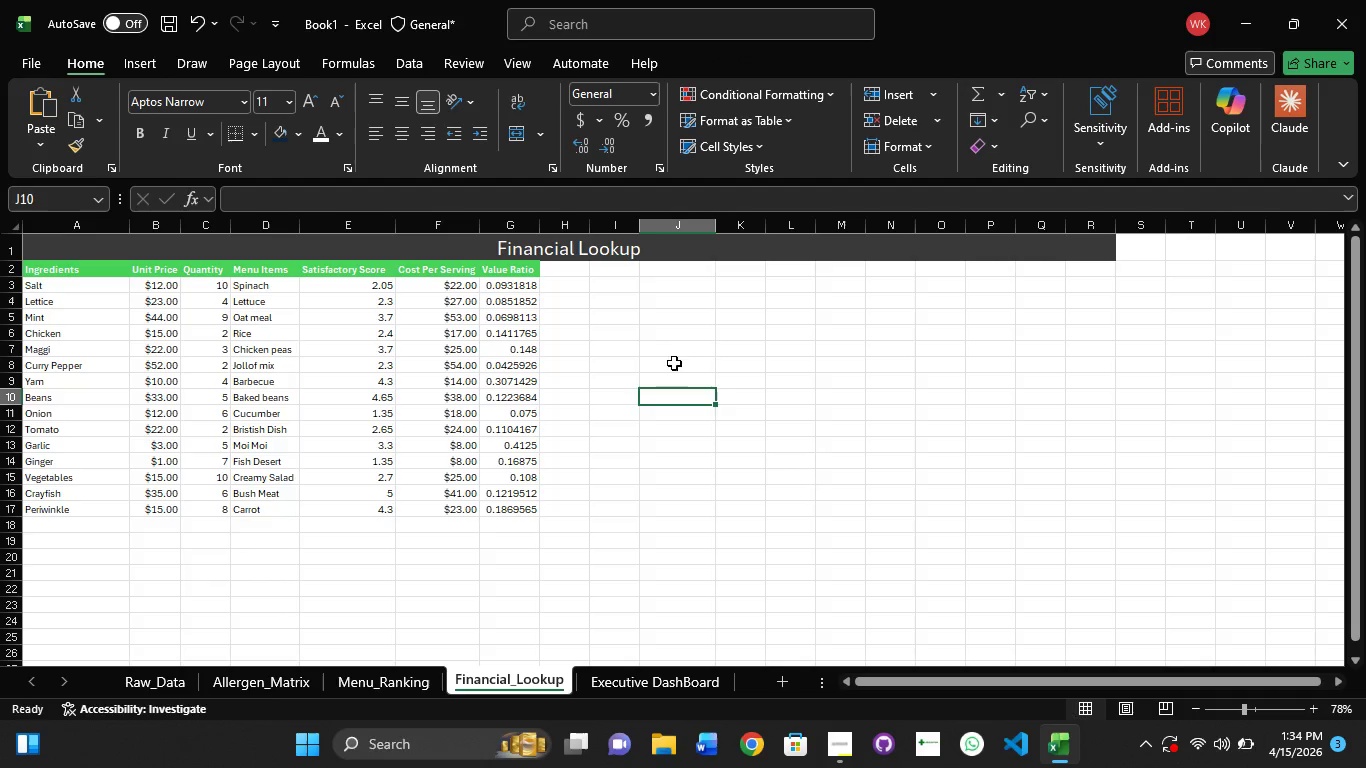 
left_click([660, 348])
 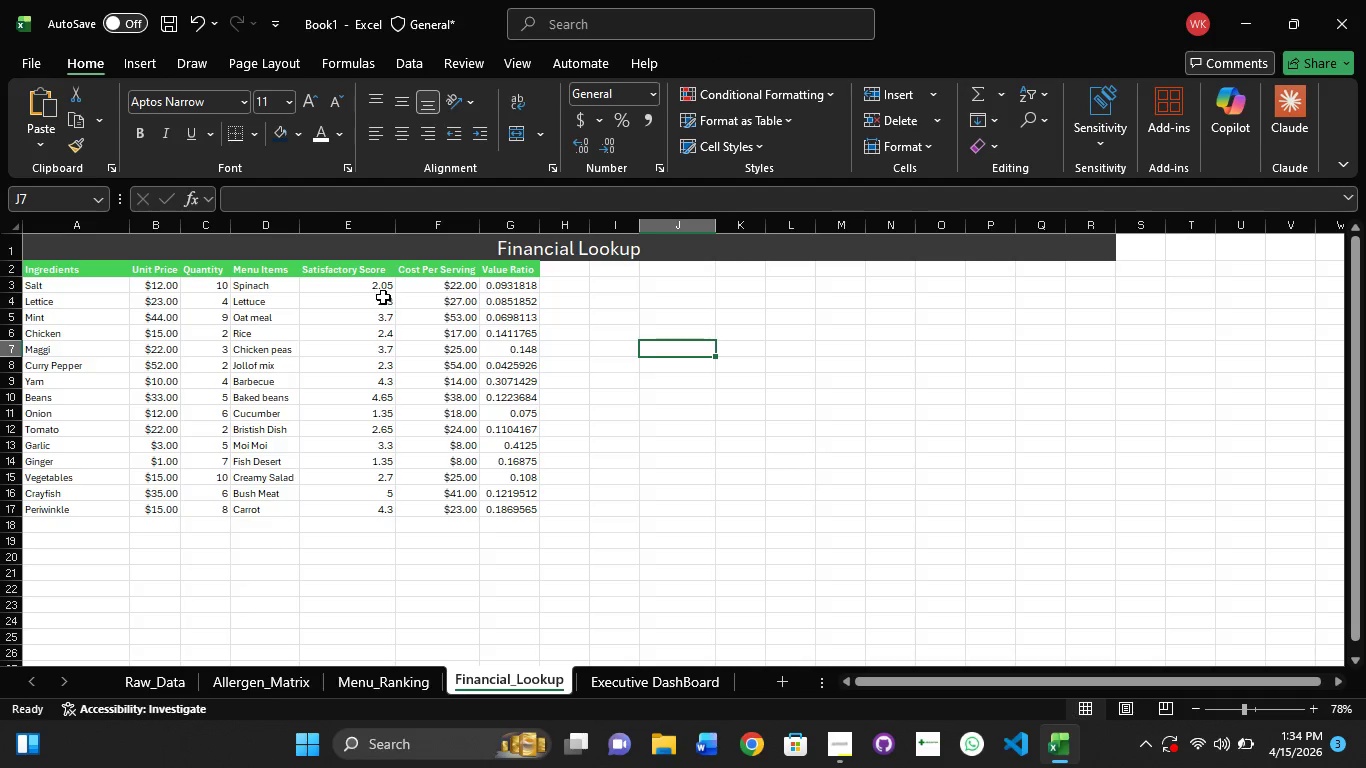 
left_click([381, 291])
 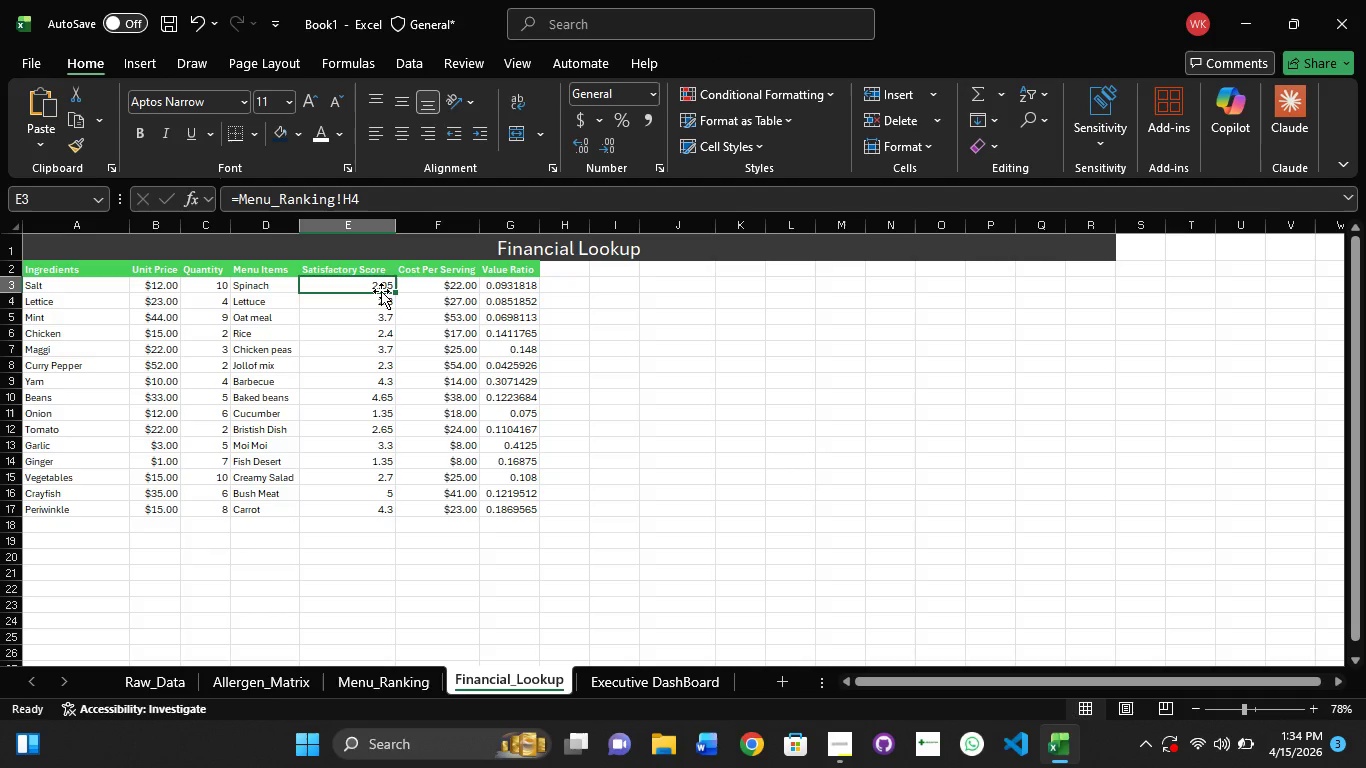 
hold_key(key=ShiftLeft, duration=1.51)
left_click_drag(start_coordinate=[402, 284], to_coordinate=[445, 281])
 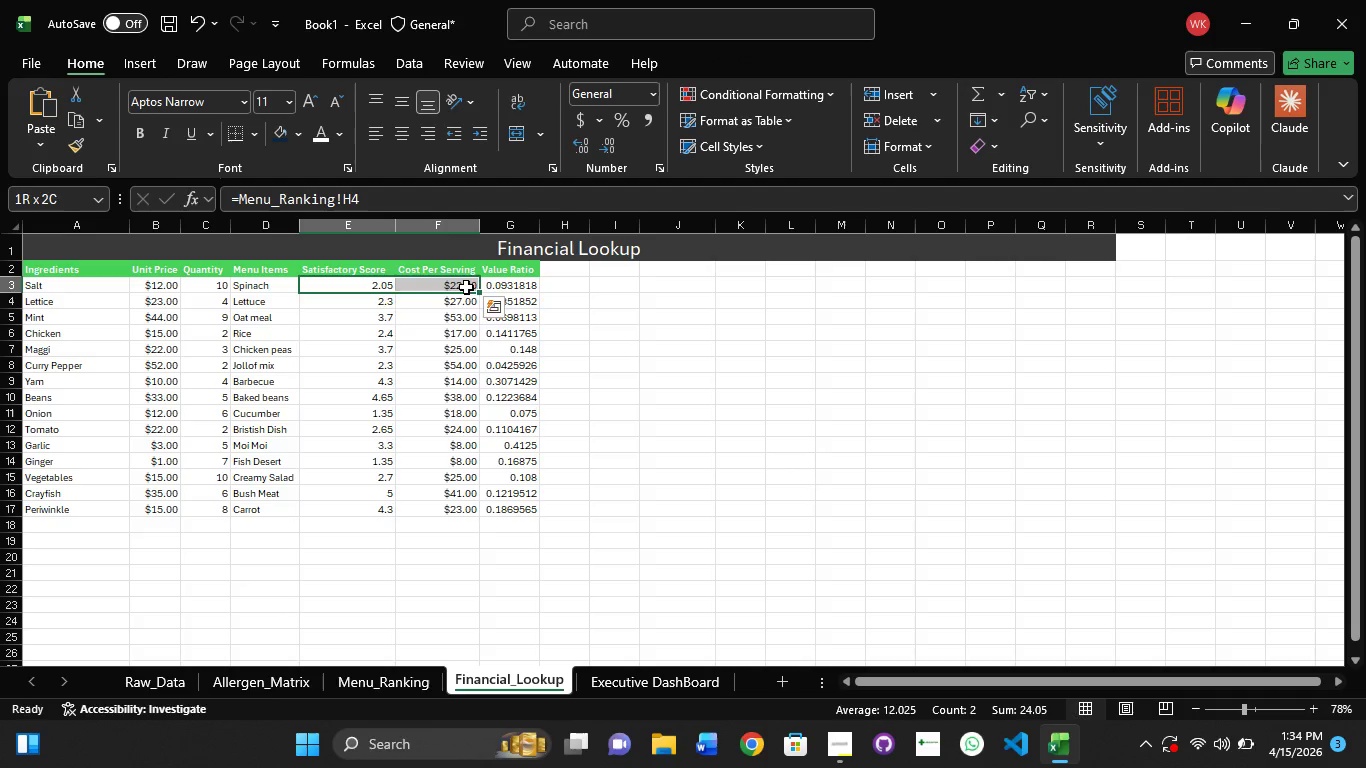 
left_click_drag(start_coordinate=[466, 297], to_coordinate=[476, 516])
 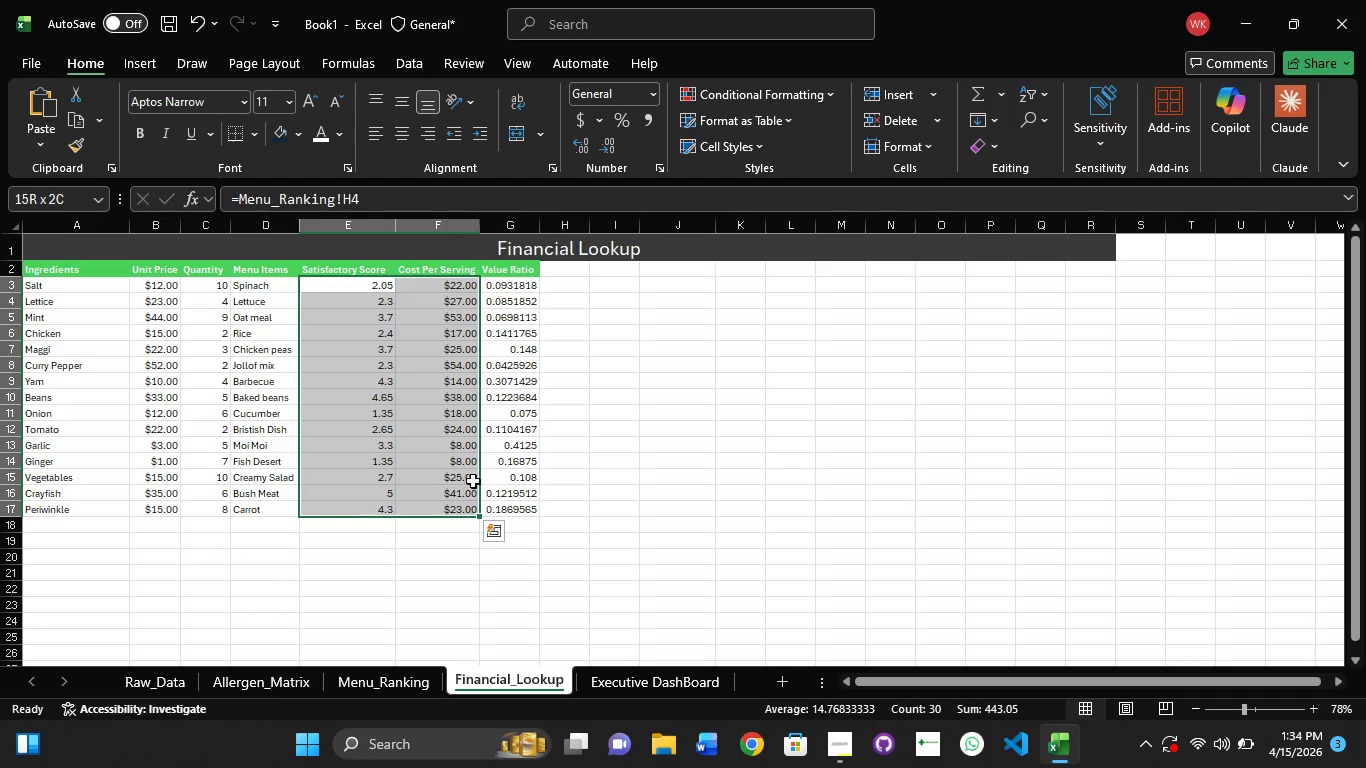 
hold_key(key=ShiftLeft, duration=1.5)
 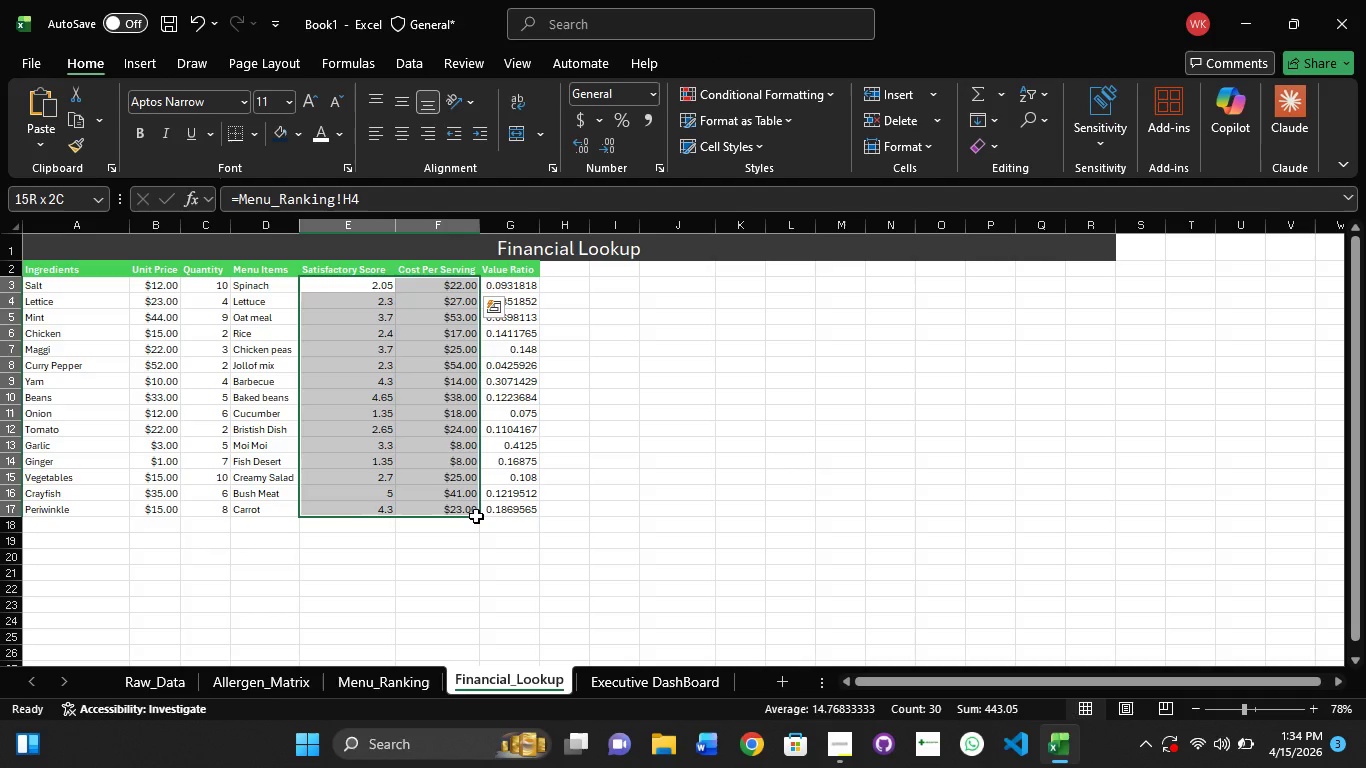 
hold_key(key=ShiftLeft, duration=1.47)
 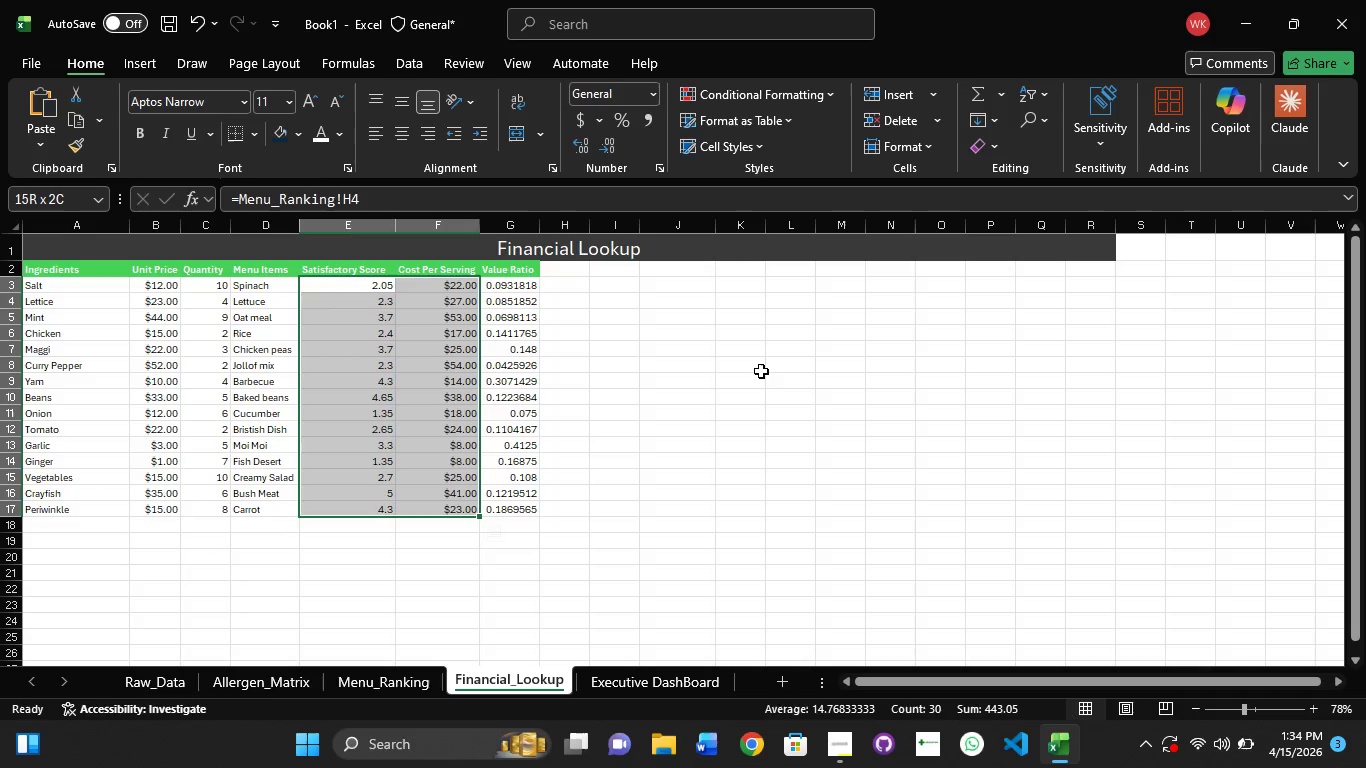 
right_click([761, 371])
 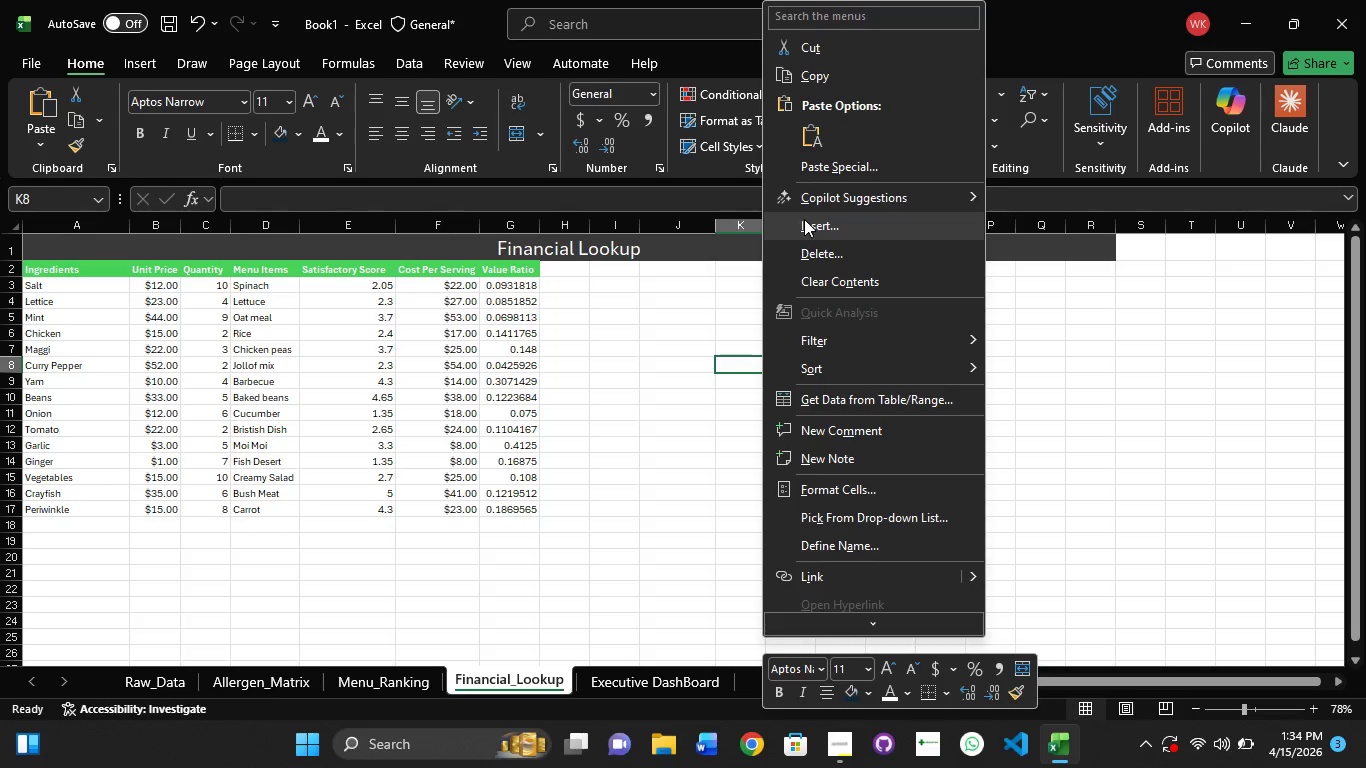 
left_click([805, 220])
 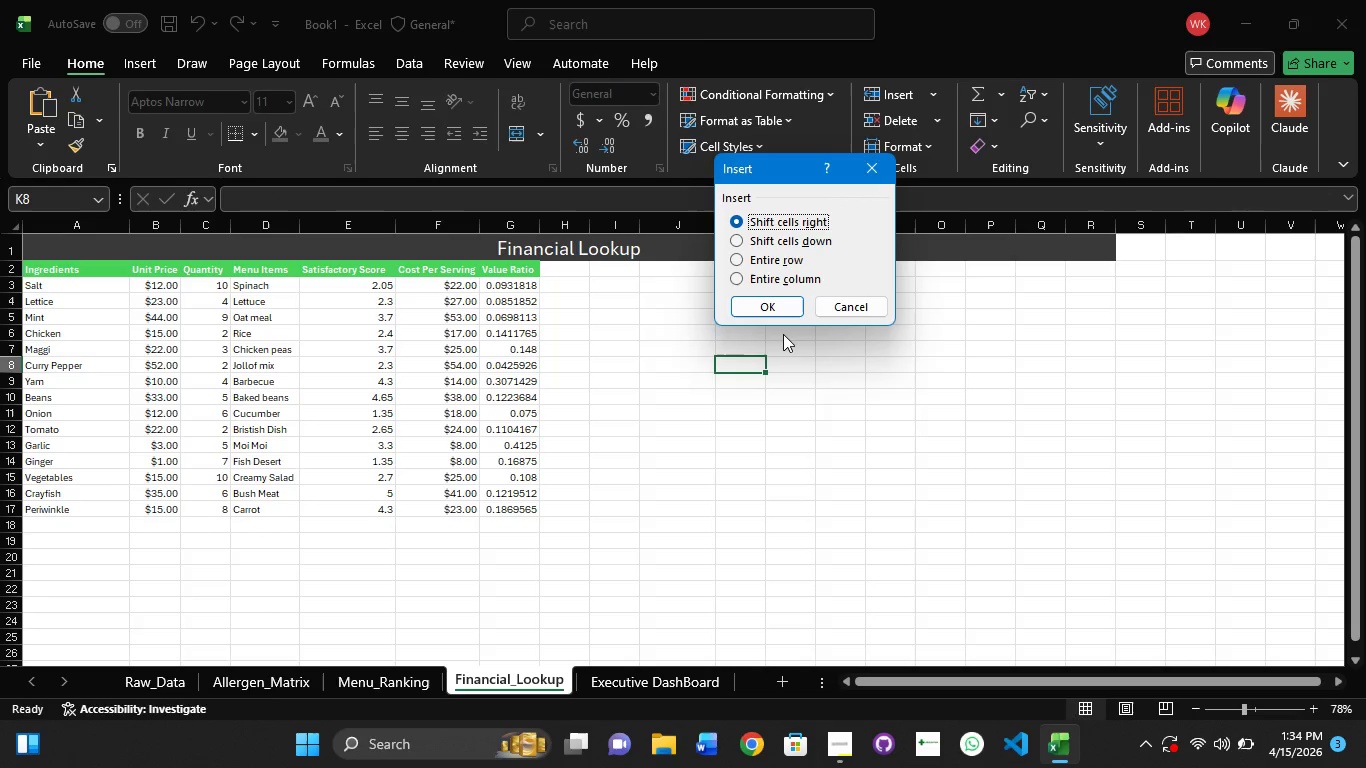 
left_click([777, 311])
 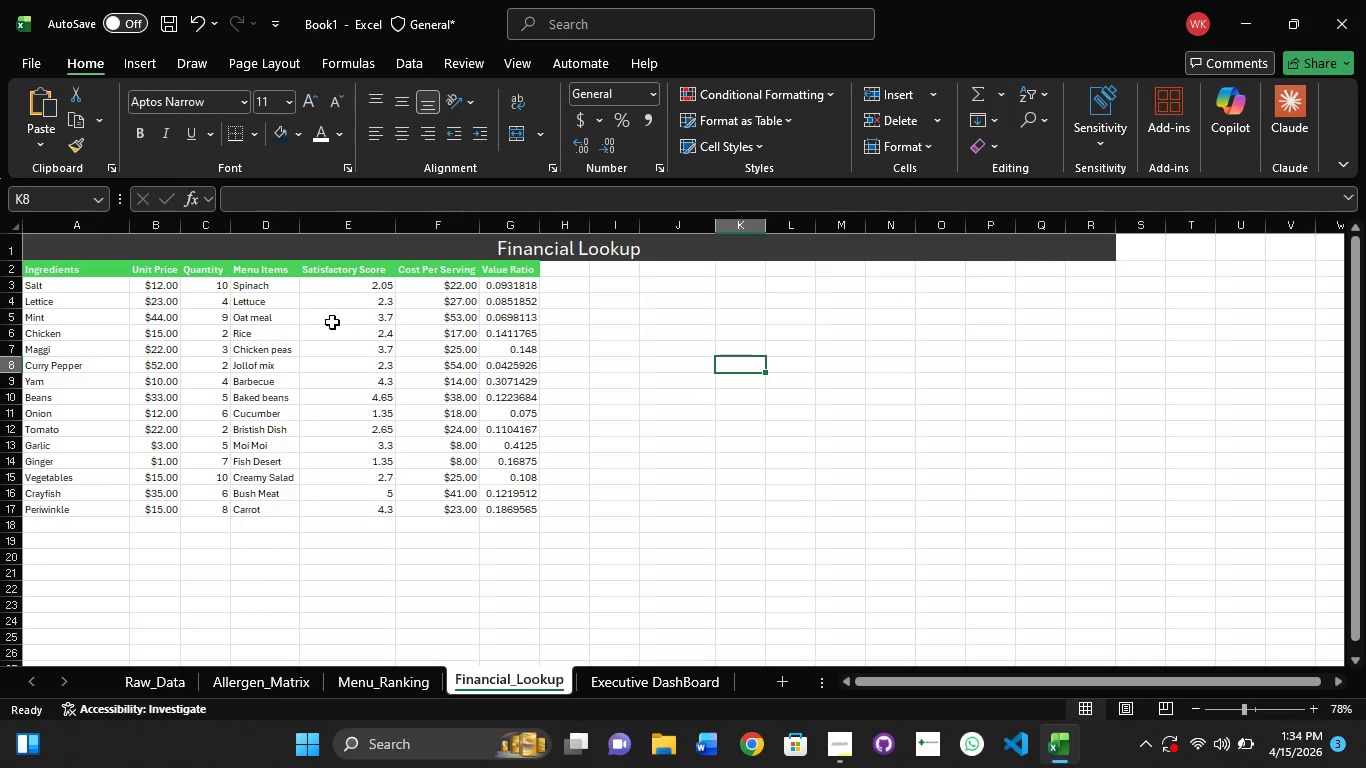 
left_click([328, 285])
 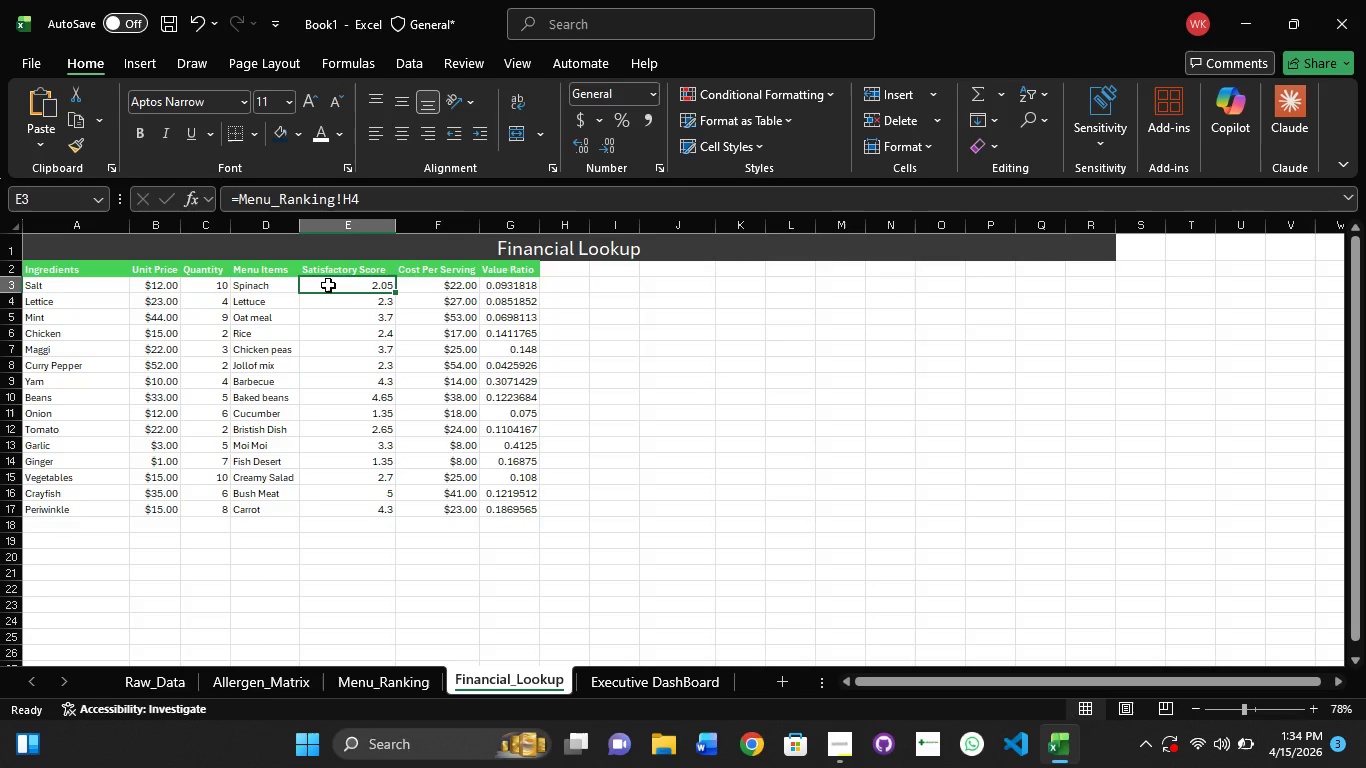 
hold_key(key=ShiftLeft, duration=1.5)
left_click_drag(start_coordinate=[426, 287], to_coordinate=[469, 506])
 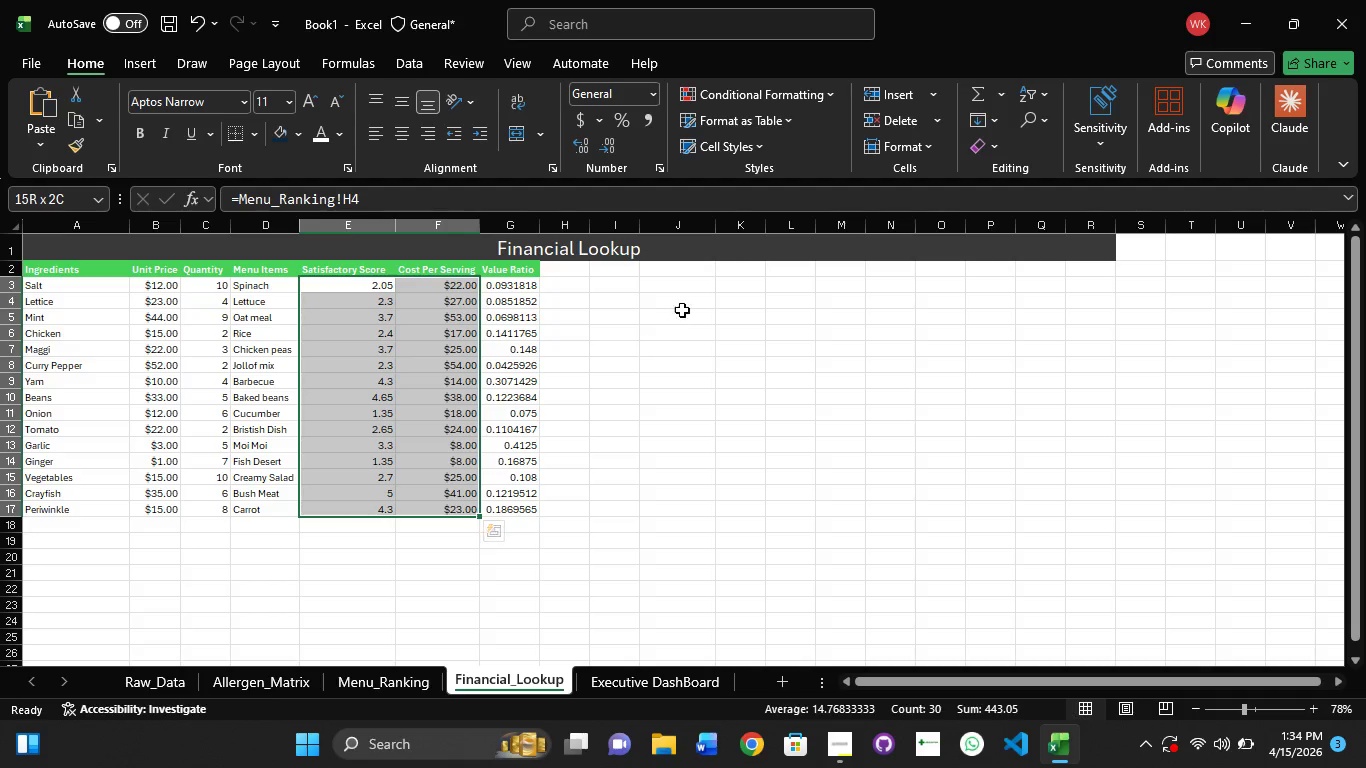 
hold_key(key=ShiftLeft, duration=0.91)
 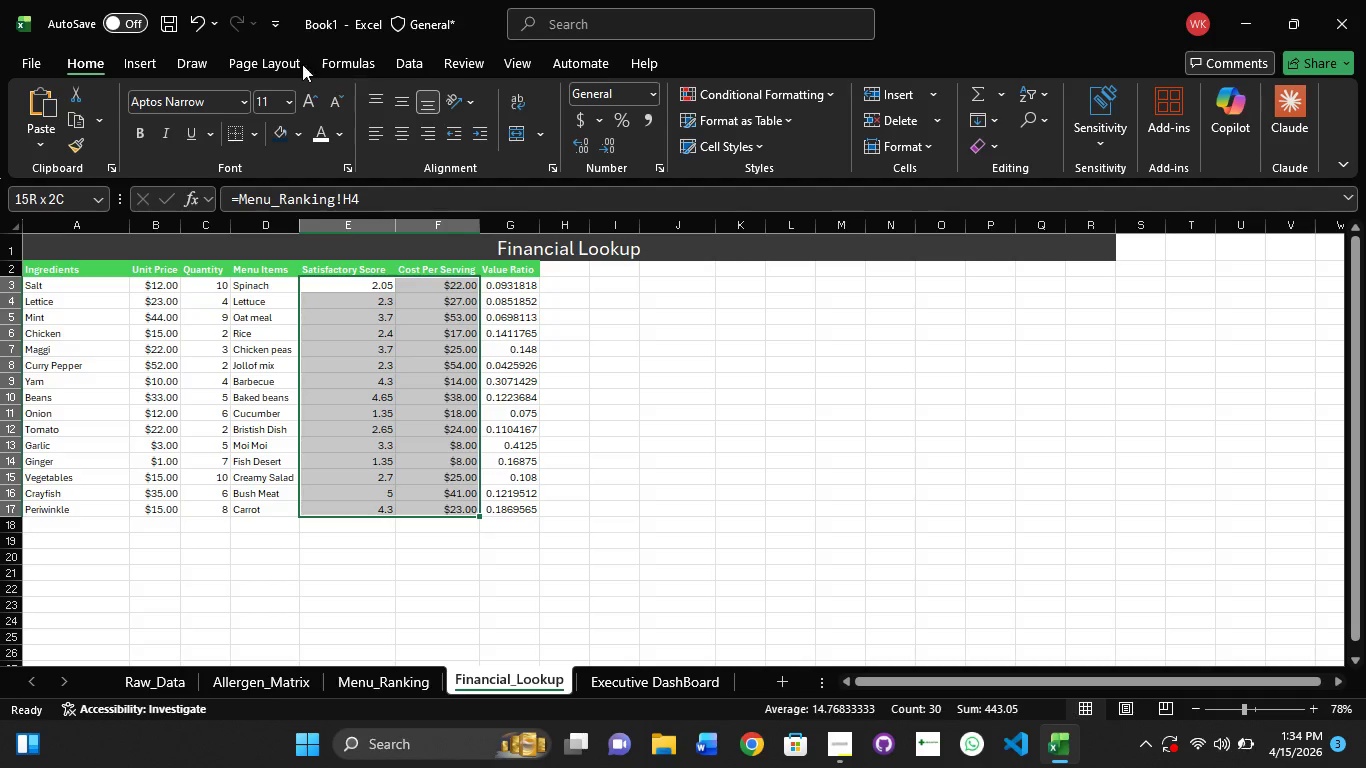 
left_click([142, 65])
 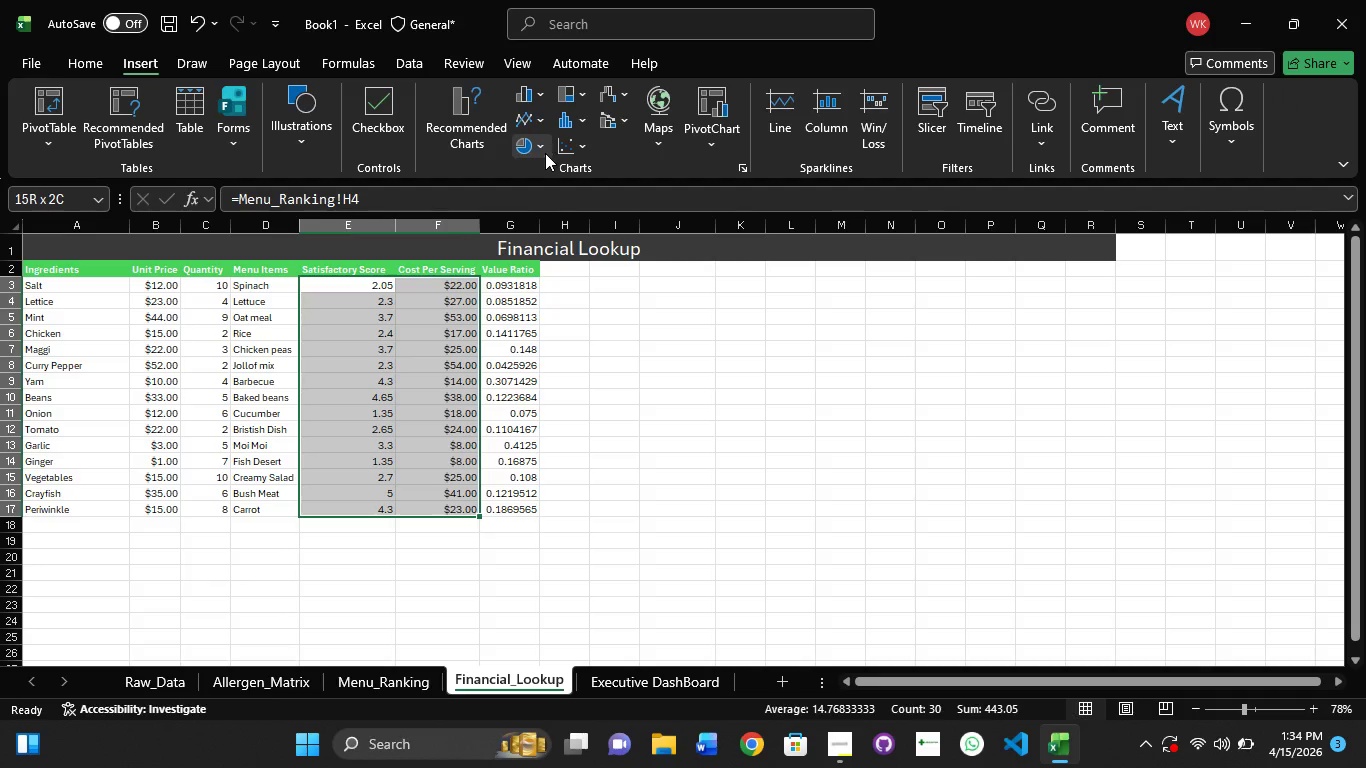 
left_click([468, 124])
 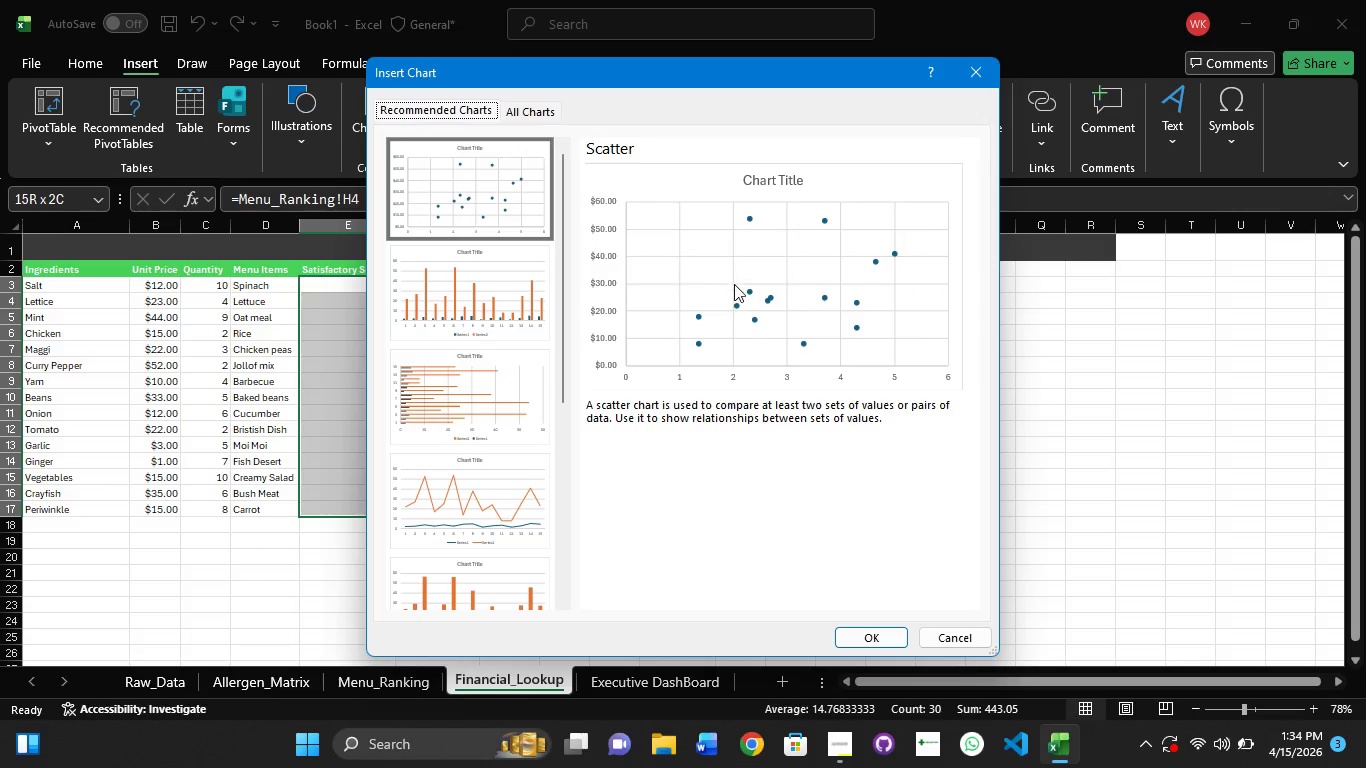 
scroll: coordinate [475, 374], scroll_direction: down, amount: 1.0
 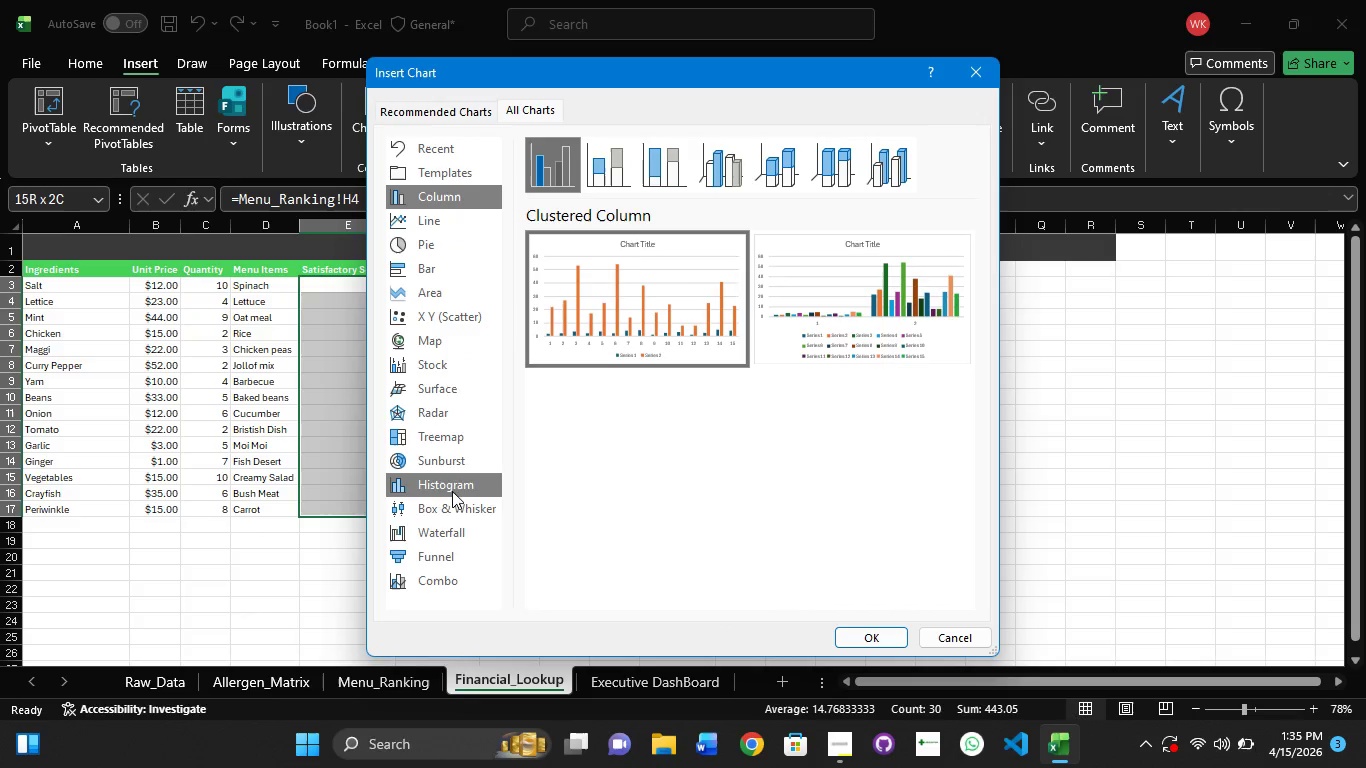 
left_click([449, 580])
 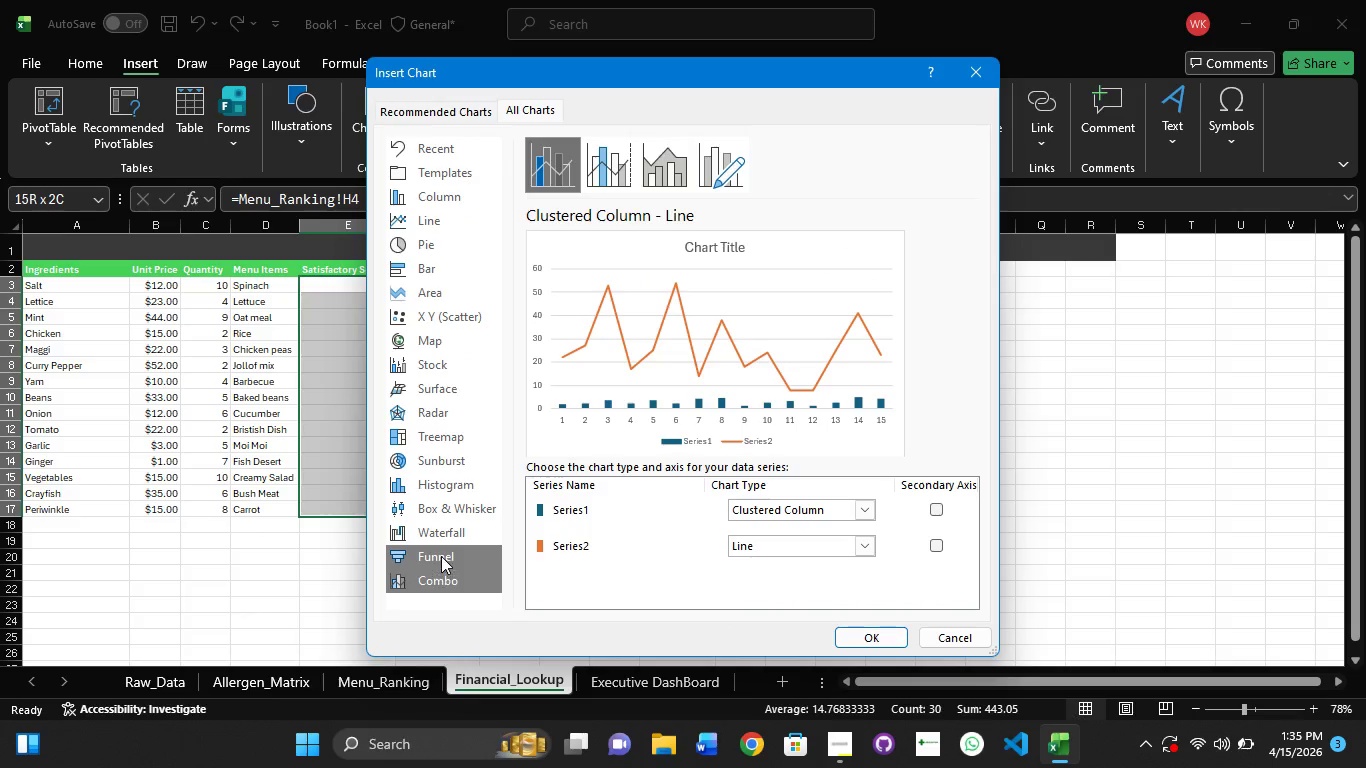 
left_click([441, 556])
 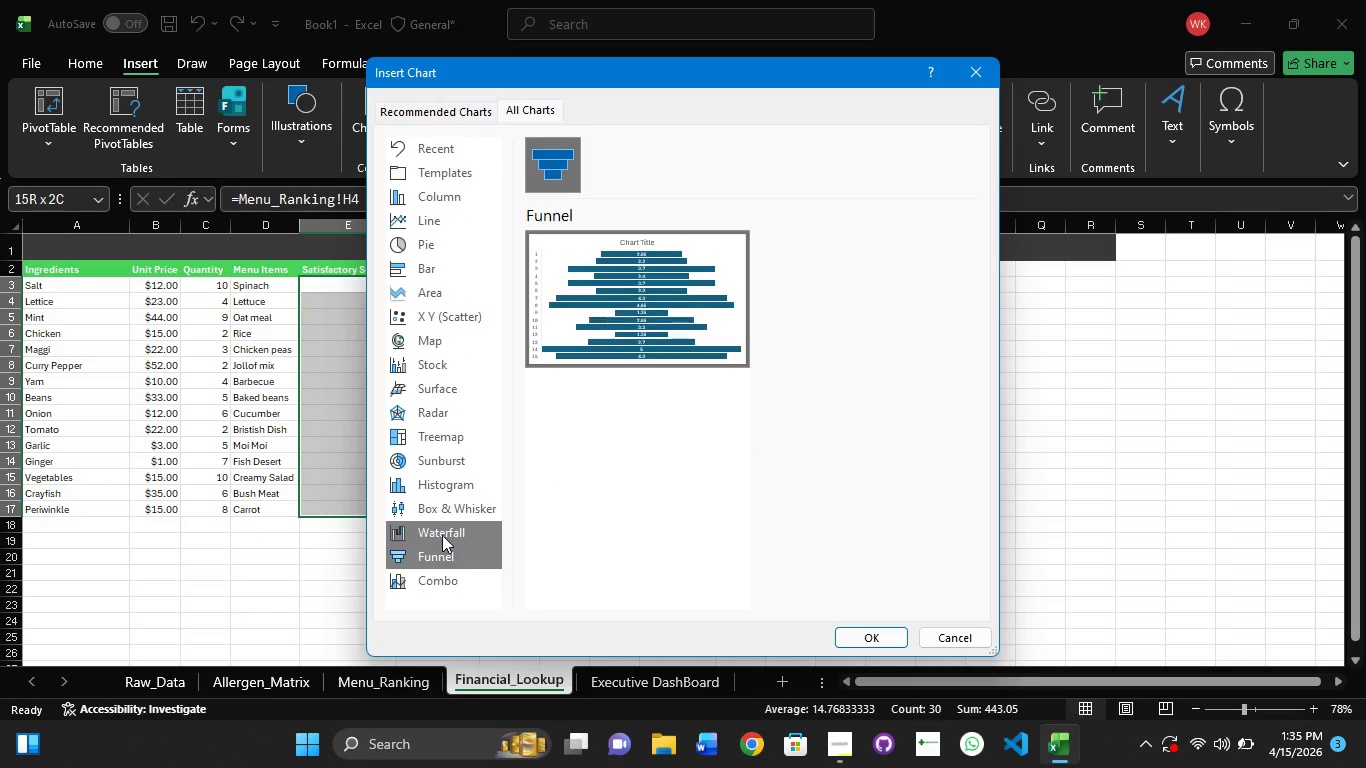 
left_click([442, 535])
 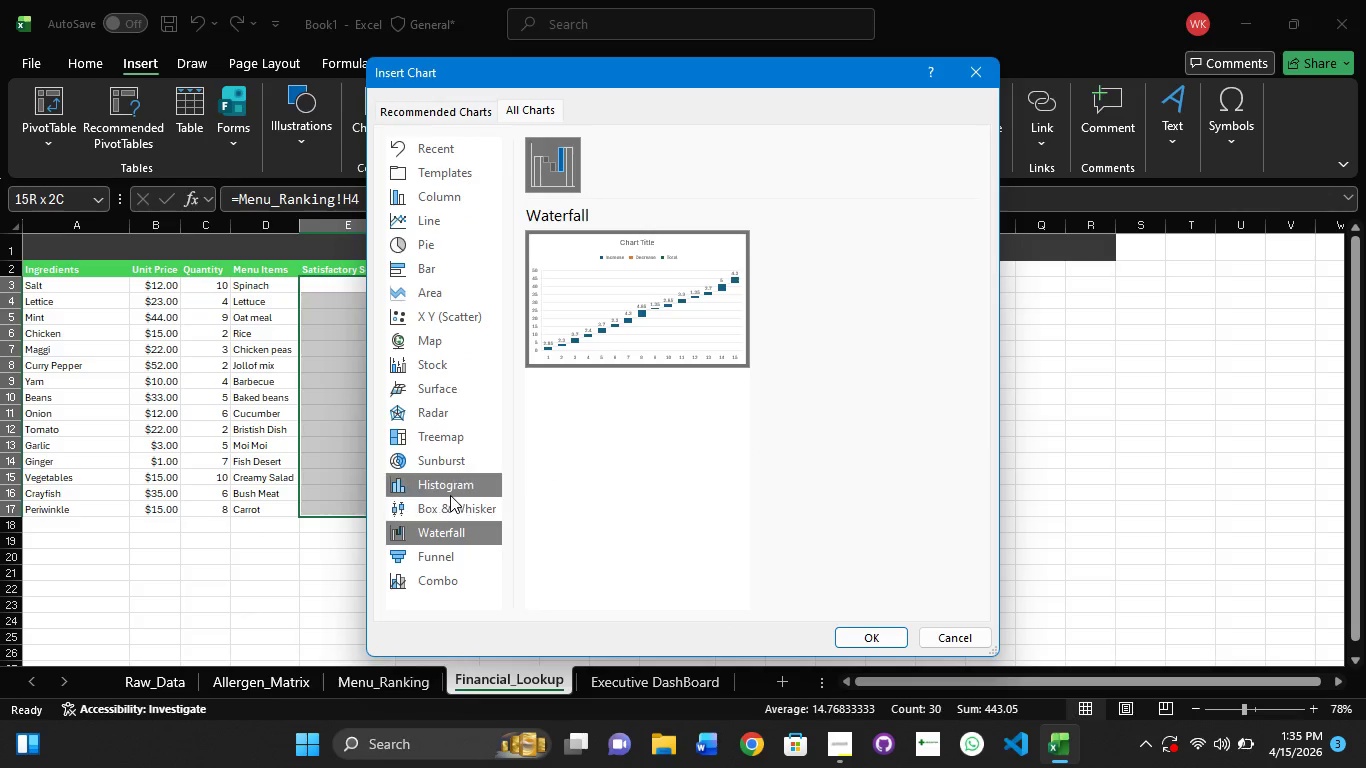 
left_click([450, 495])
 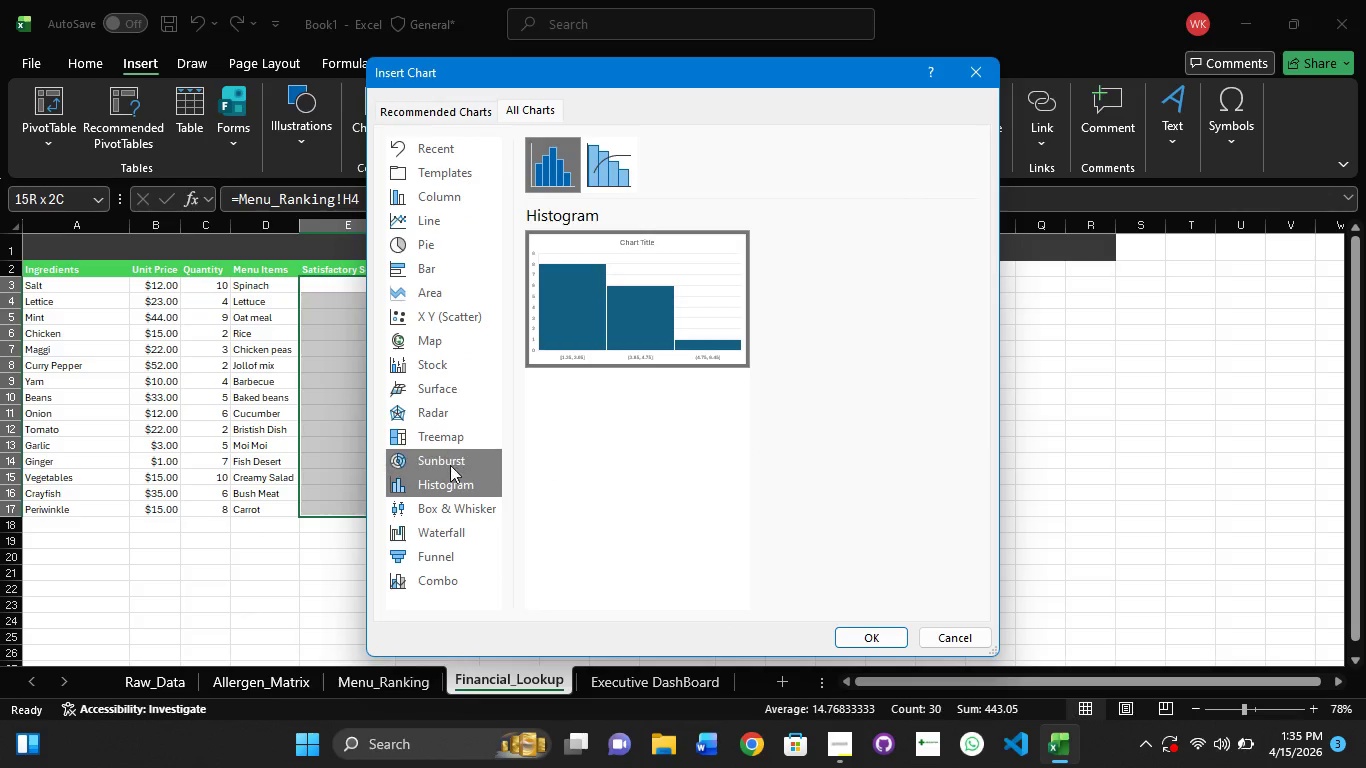 
left_click([452, 461])
 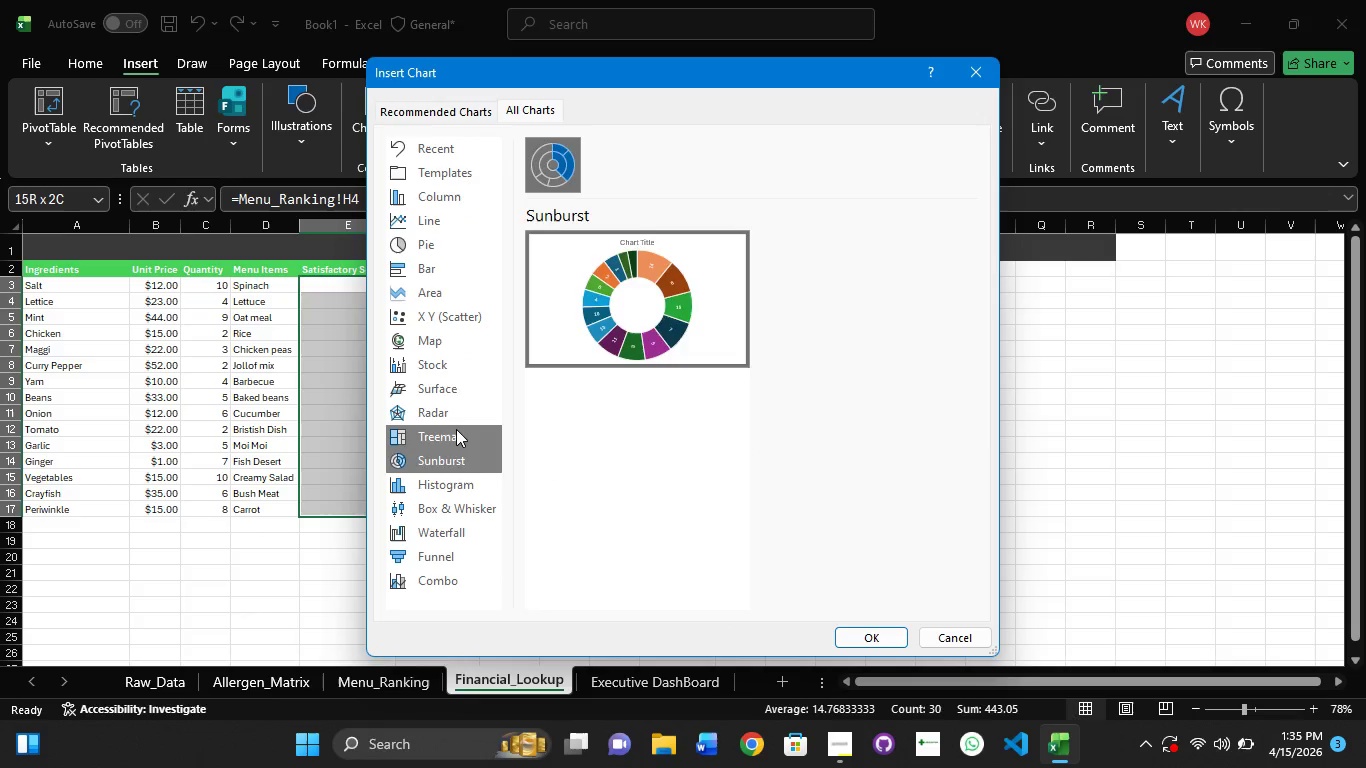 
left_click([457, 428])
 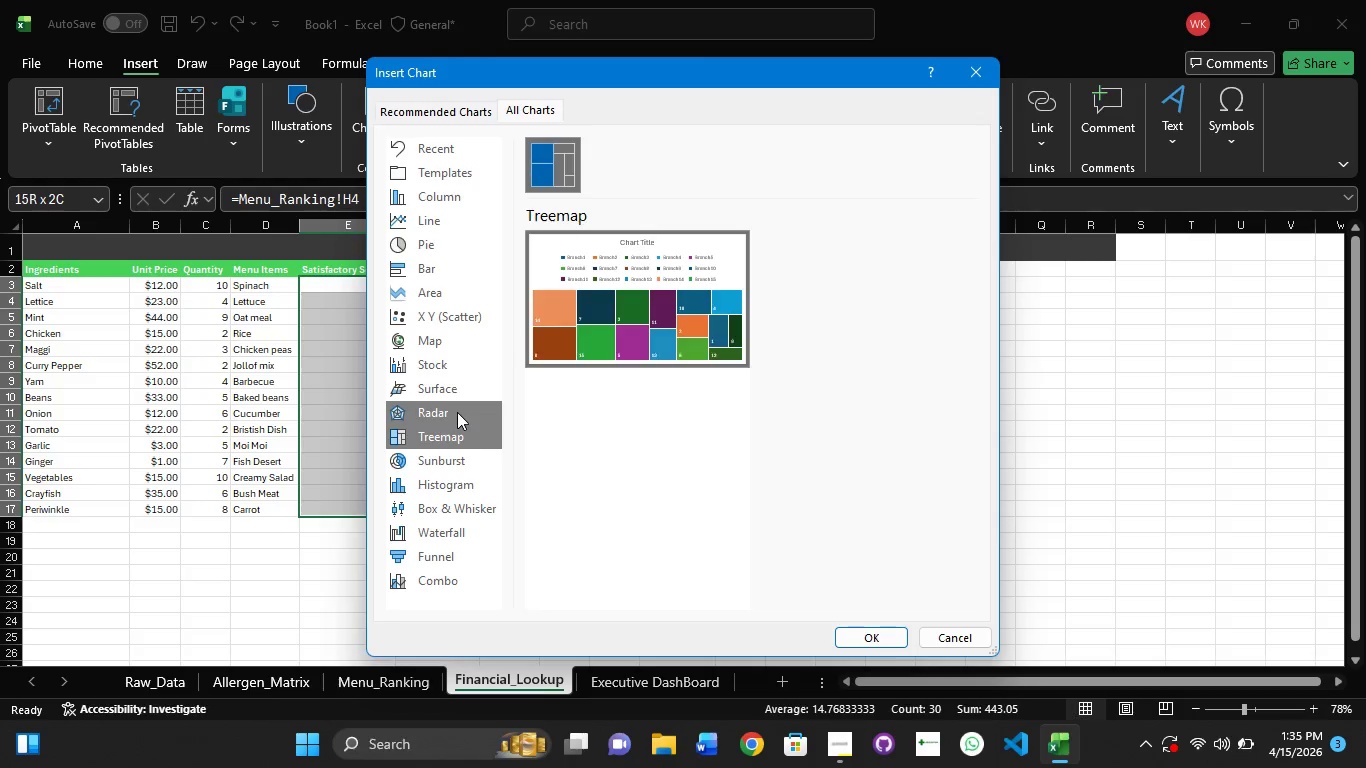 
left_click([457, 412])
 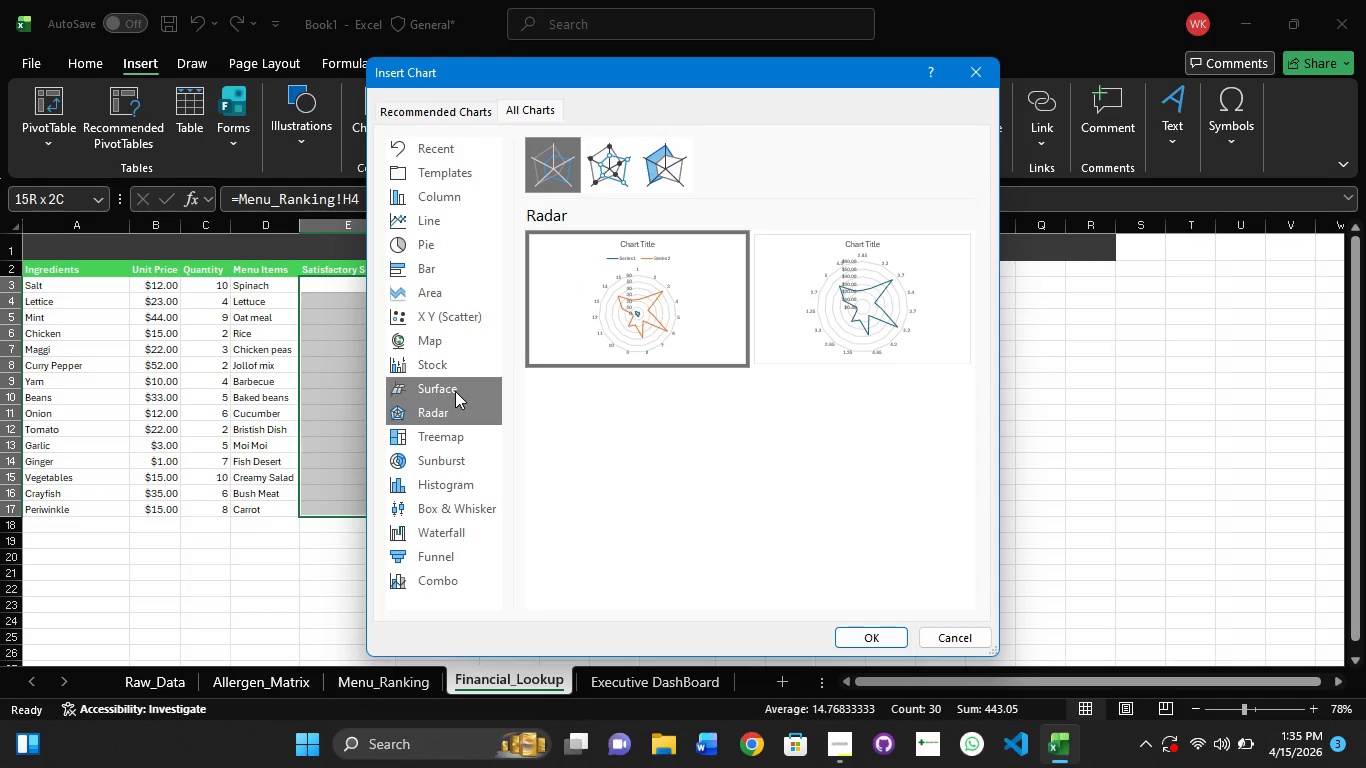 
left_click([455, 391])
 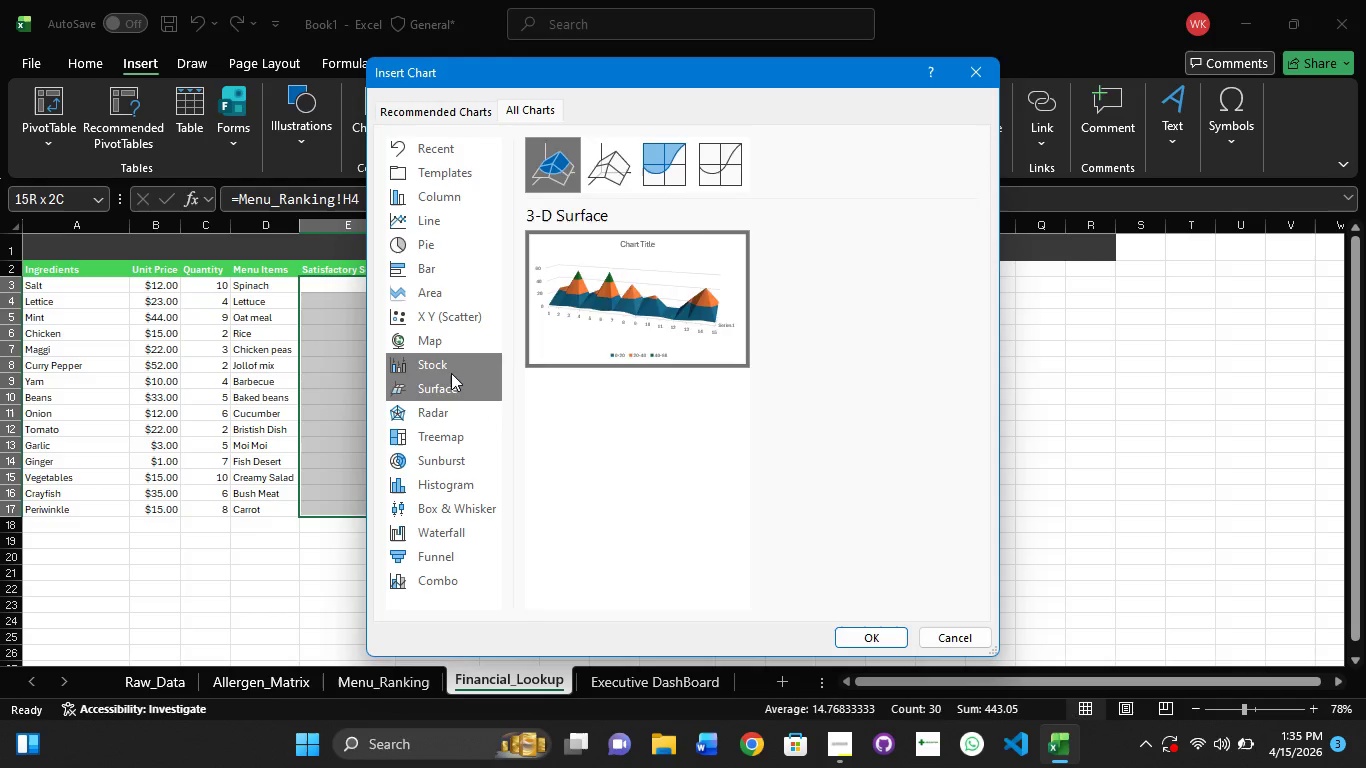 
left_click([451, 373])
 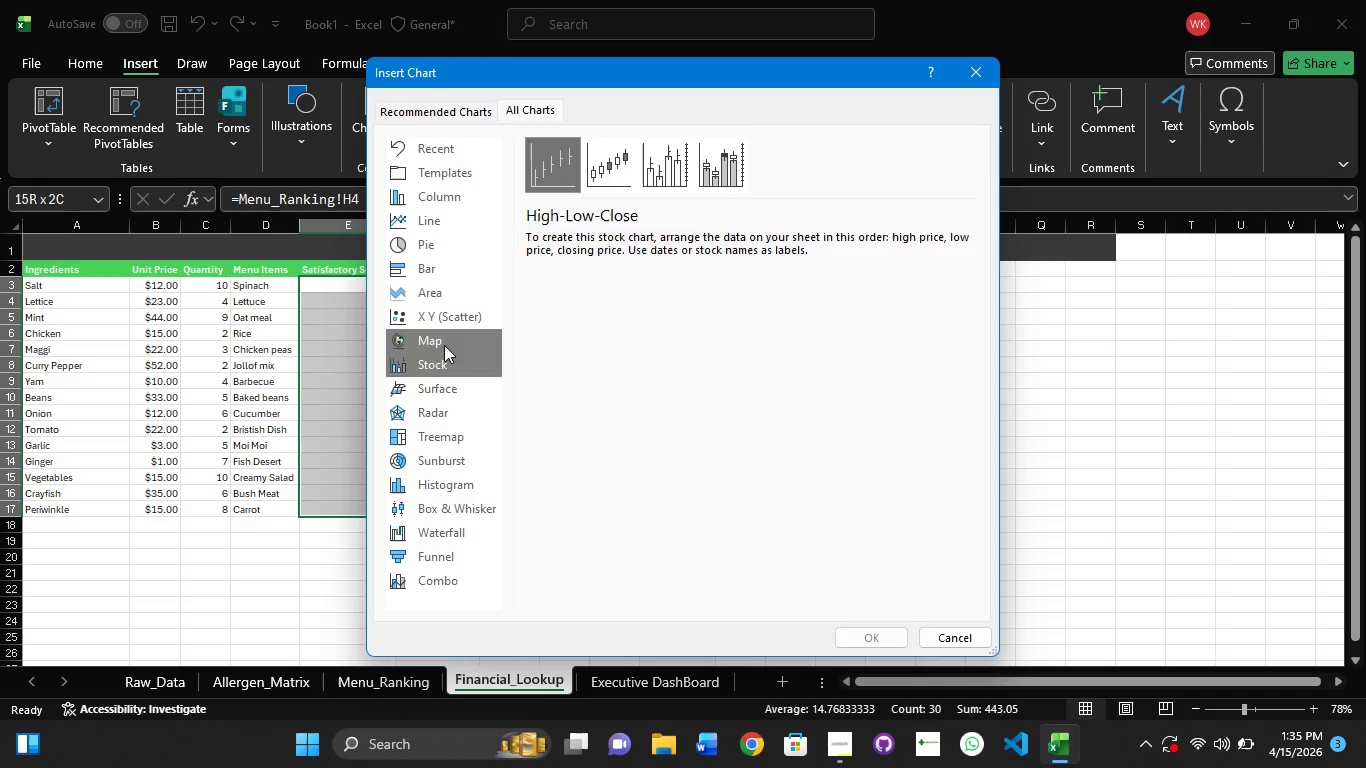 
left_click([444, 345])
 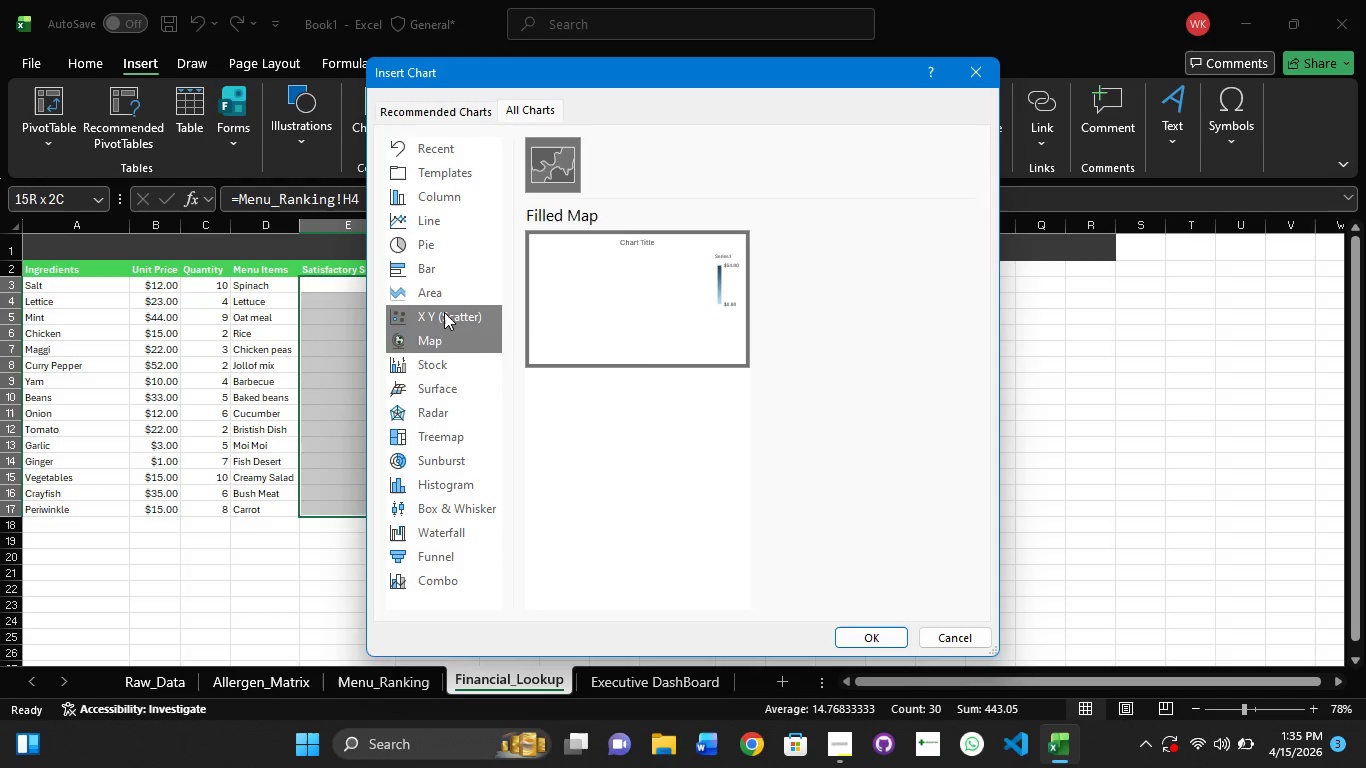 
left_click([444, 312])
 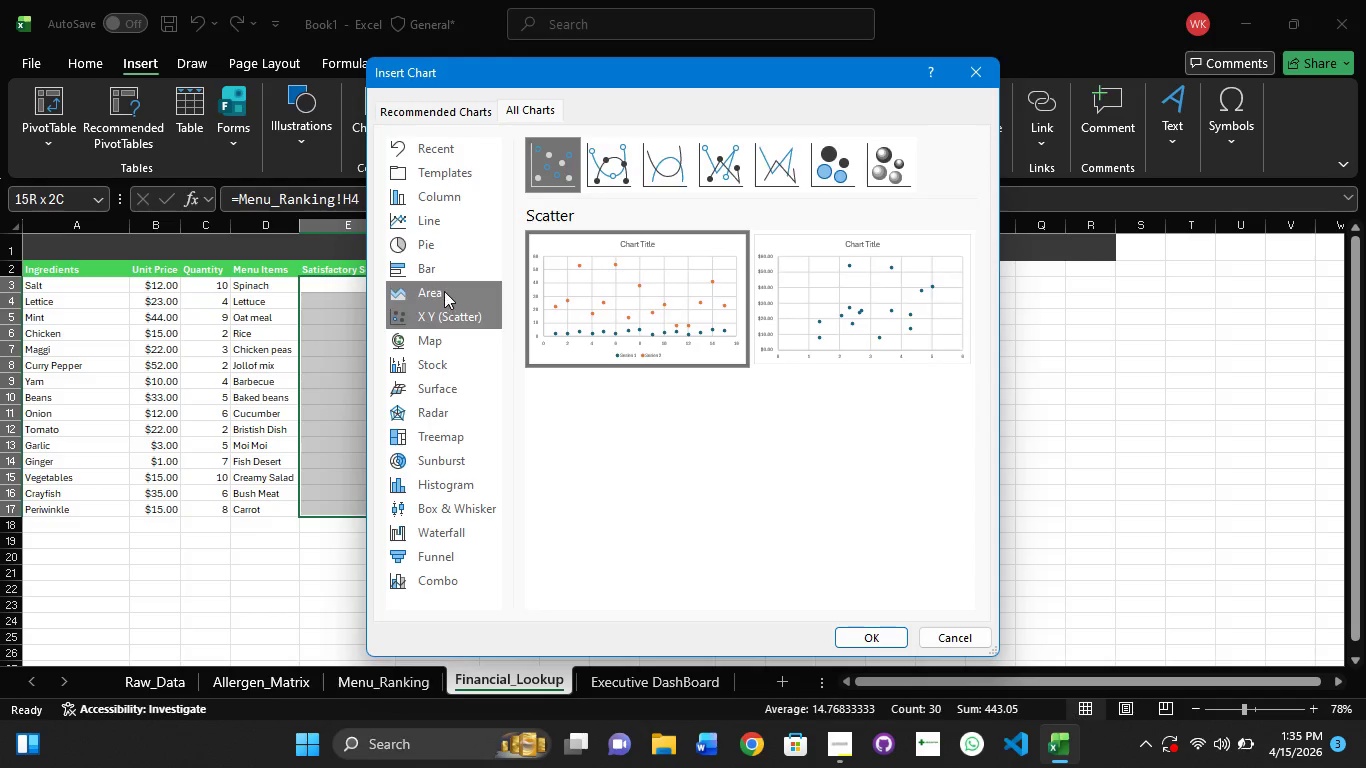 
left_click([444, 291])
 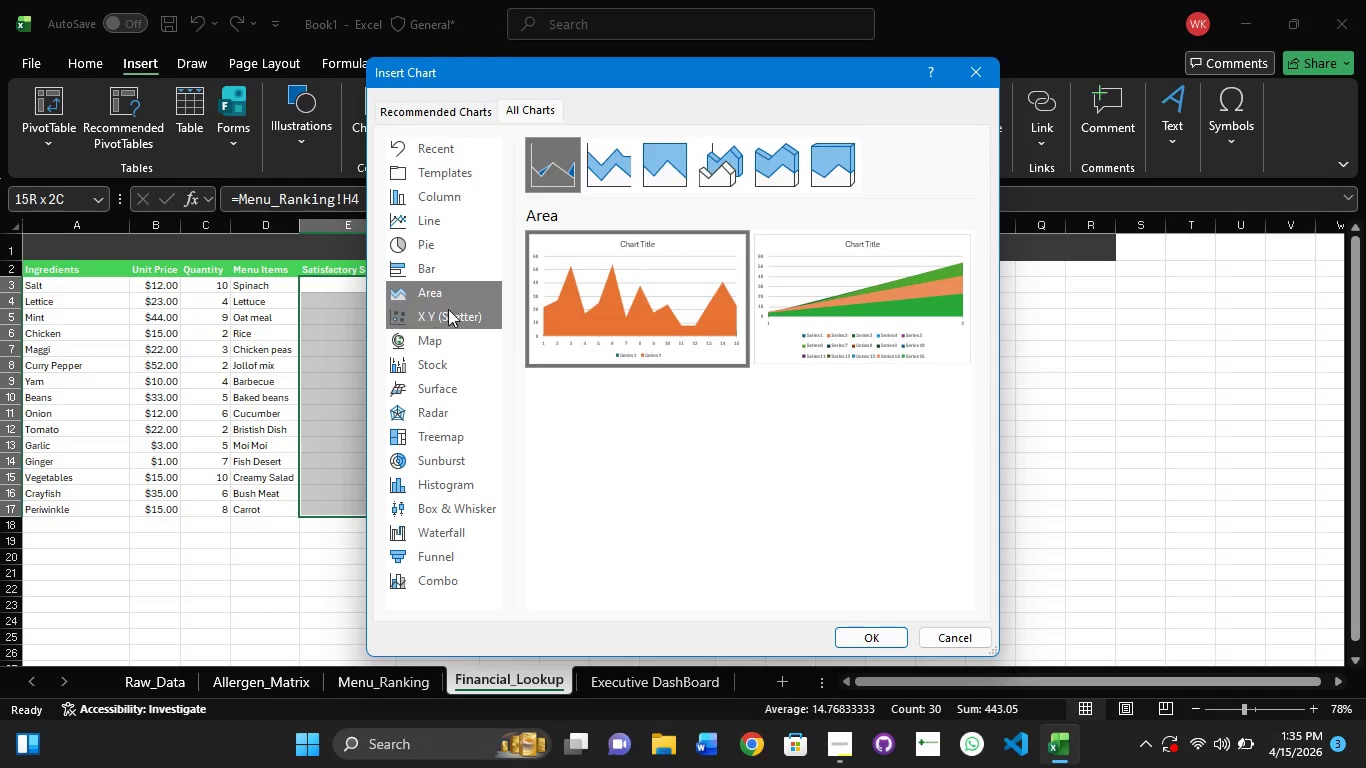 
left_click([449, 319])
 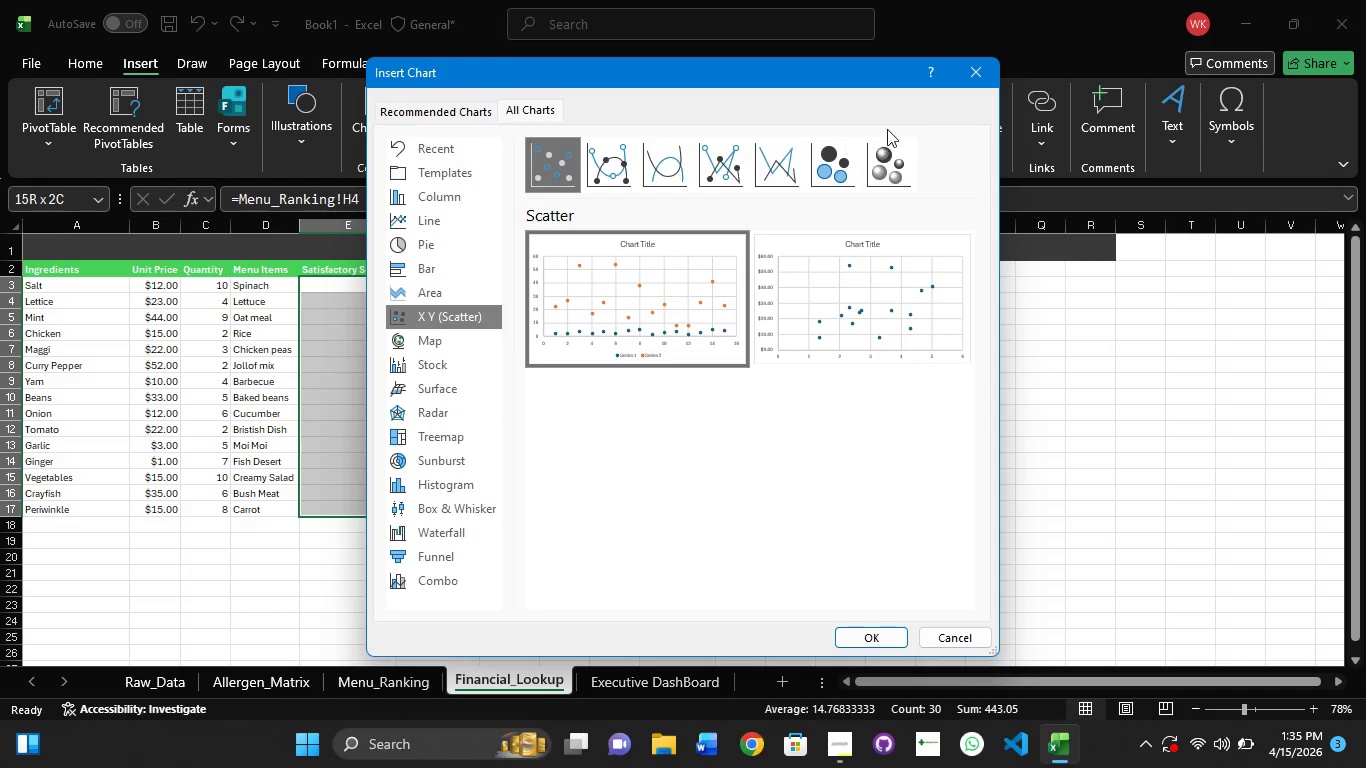 
left_click([841, 155])
 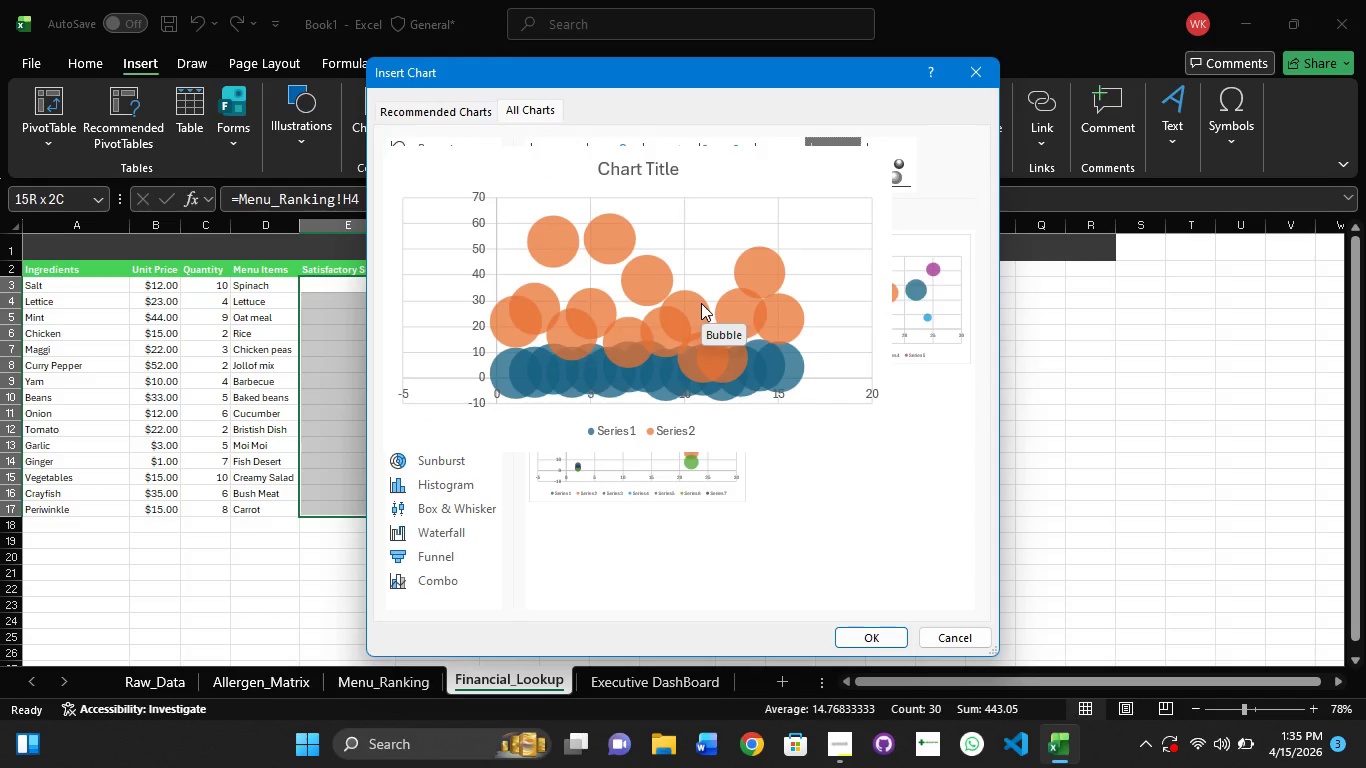 
left_click([701, 303])
 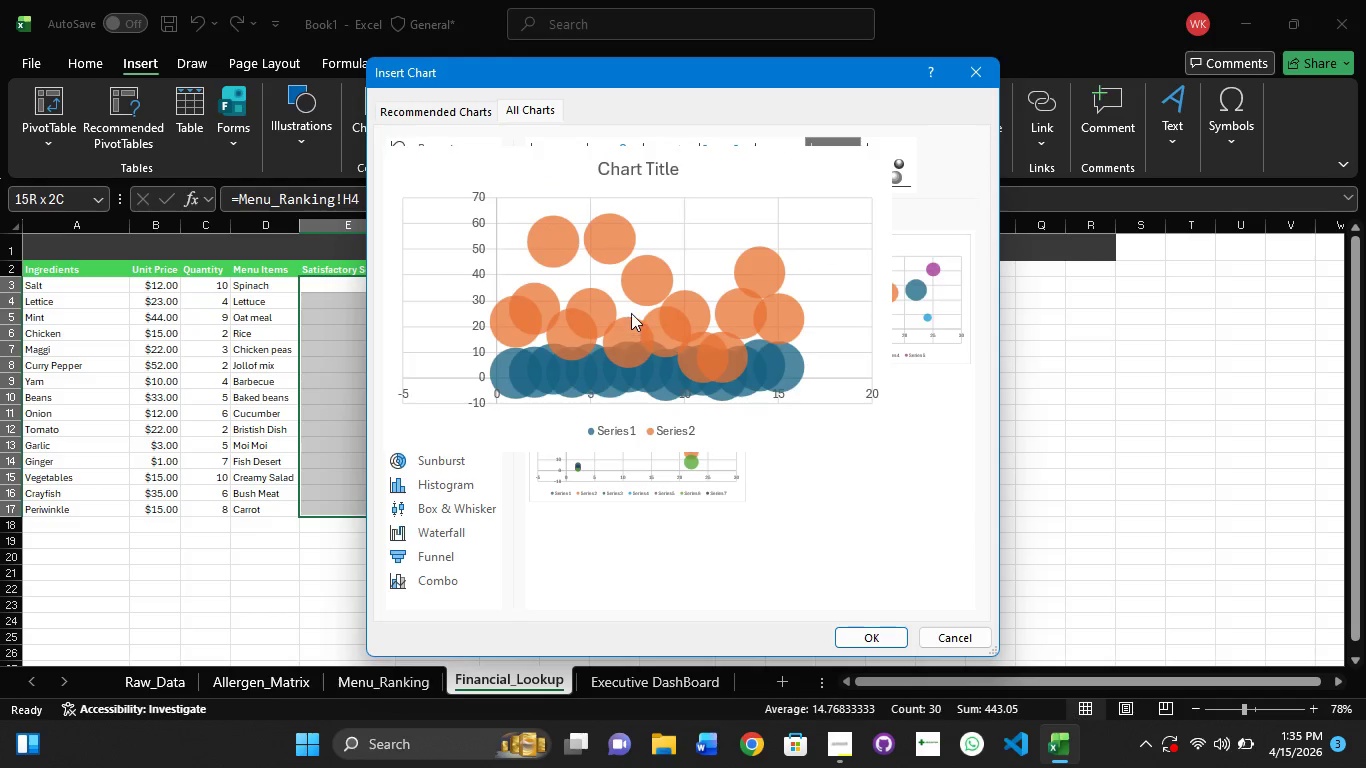 
left_click([631, 312])
 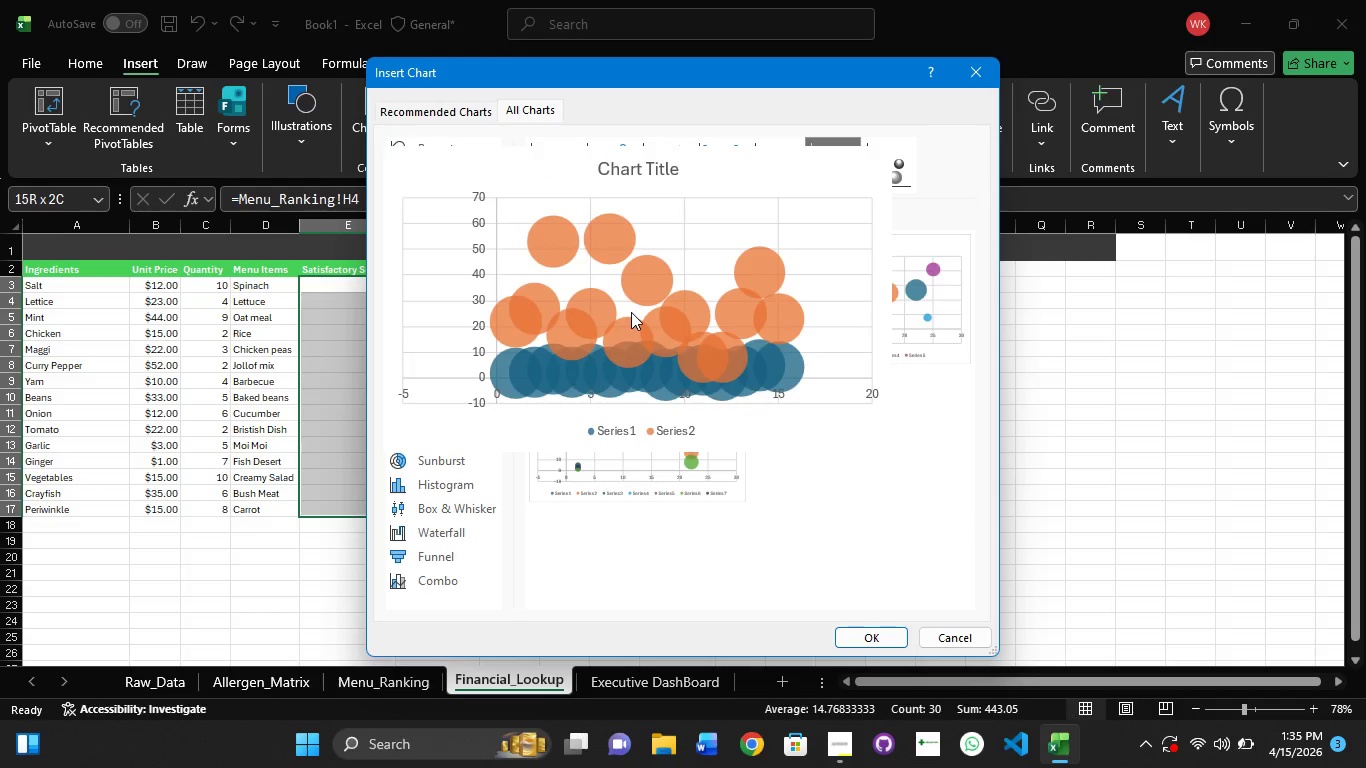 
left_click([631, 312])
 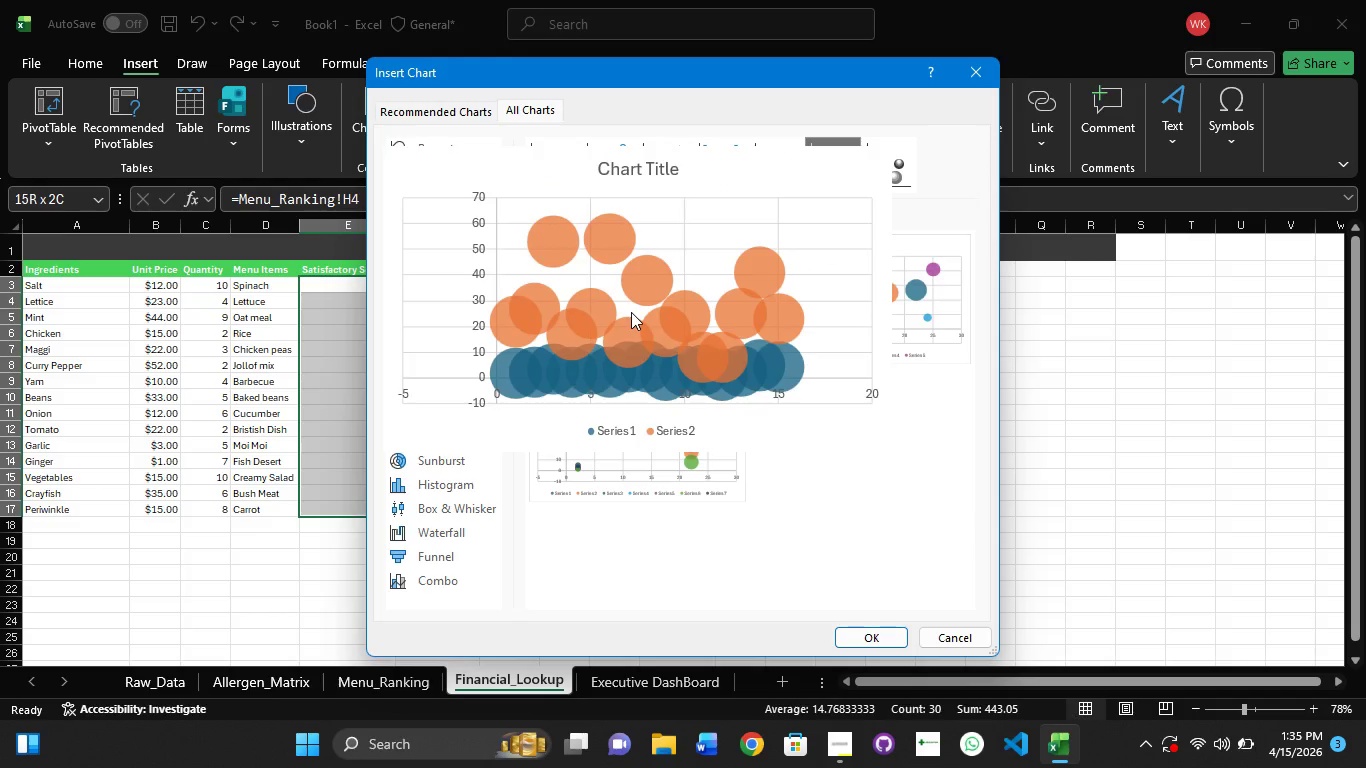 
left_click([631, 312])
 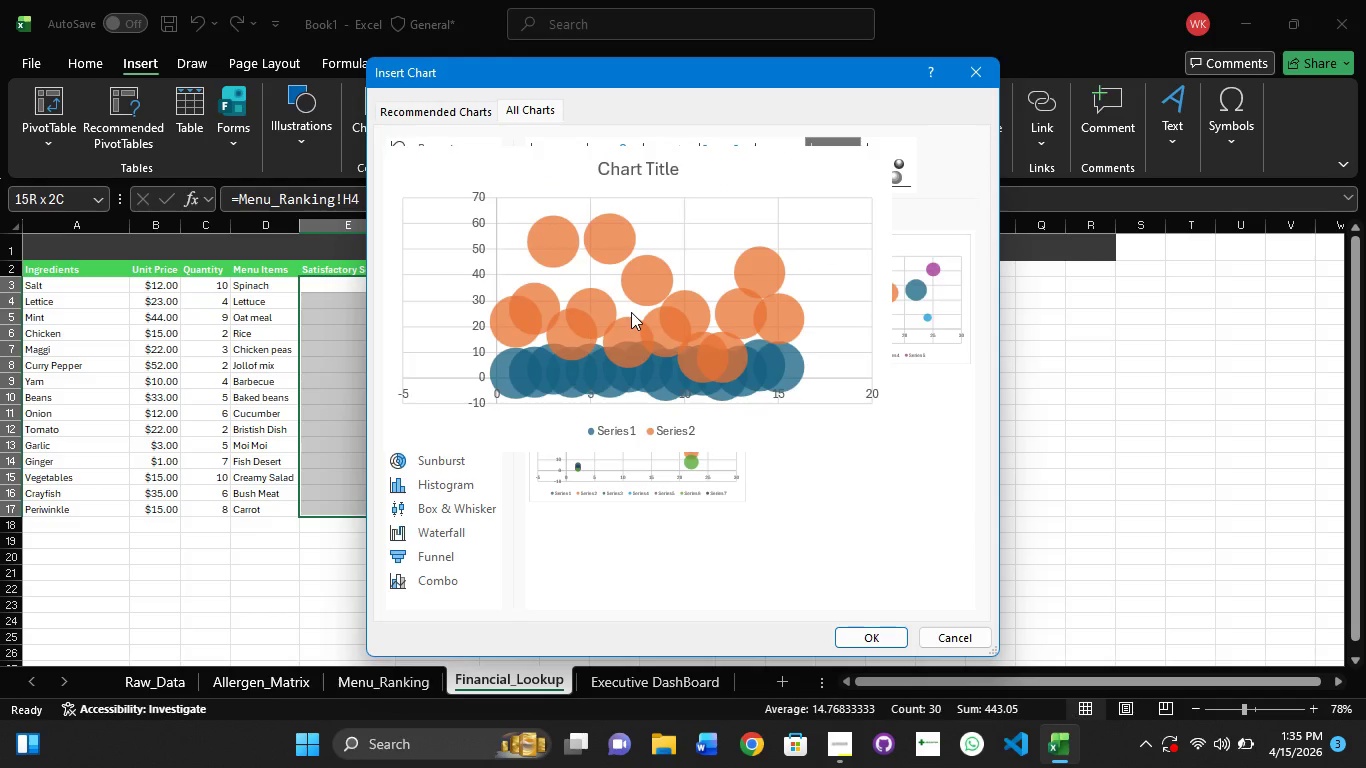 
double_click([631, 312])
 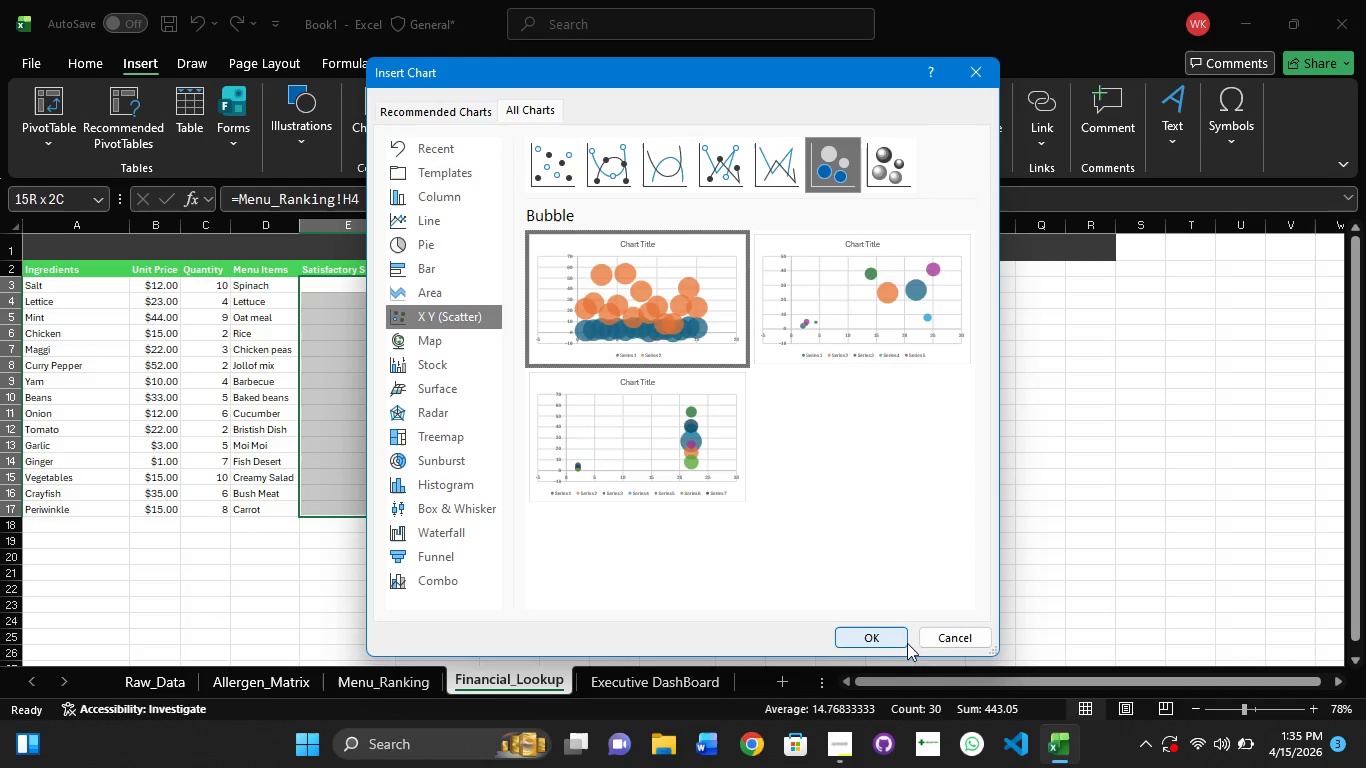 
left_click([887, 638])
 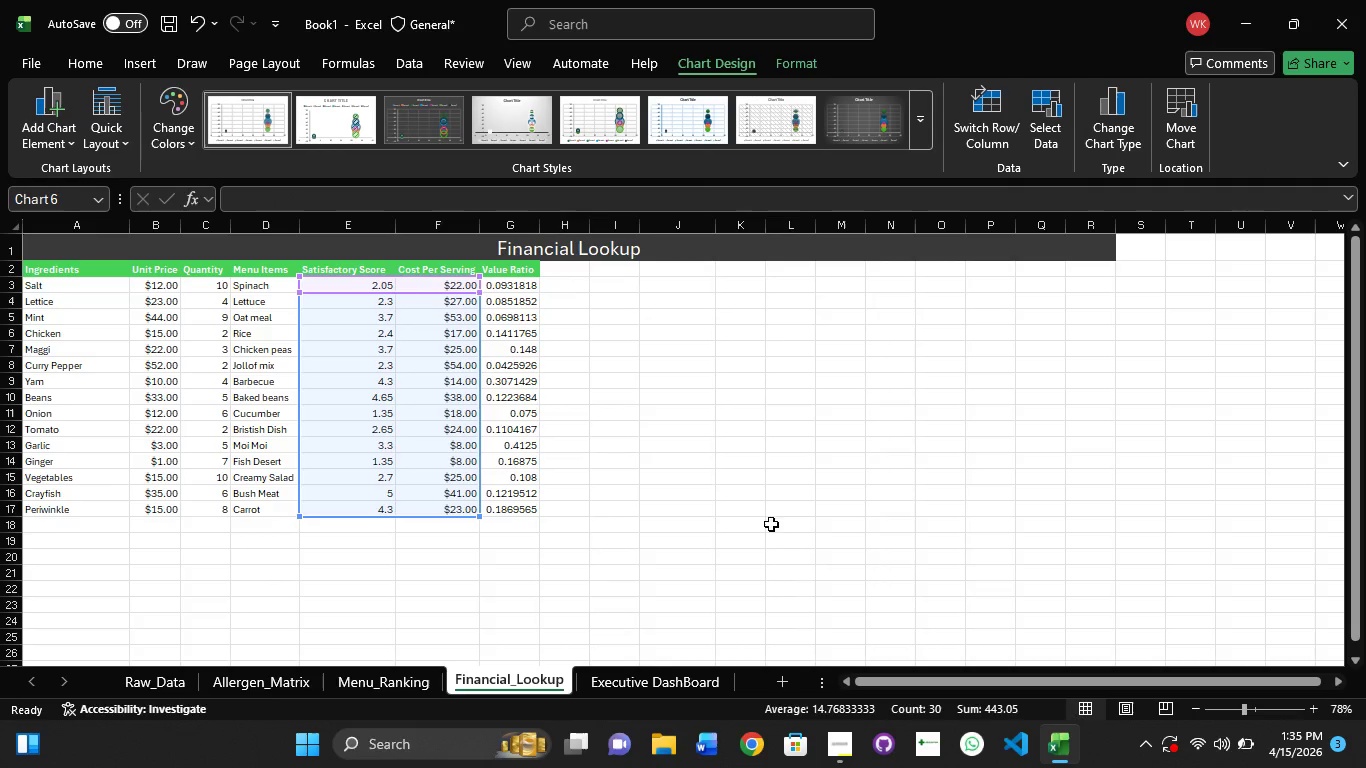 
mouse_move([579, 132])
 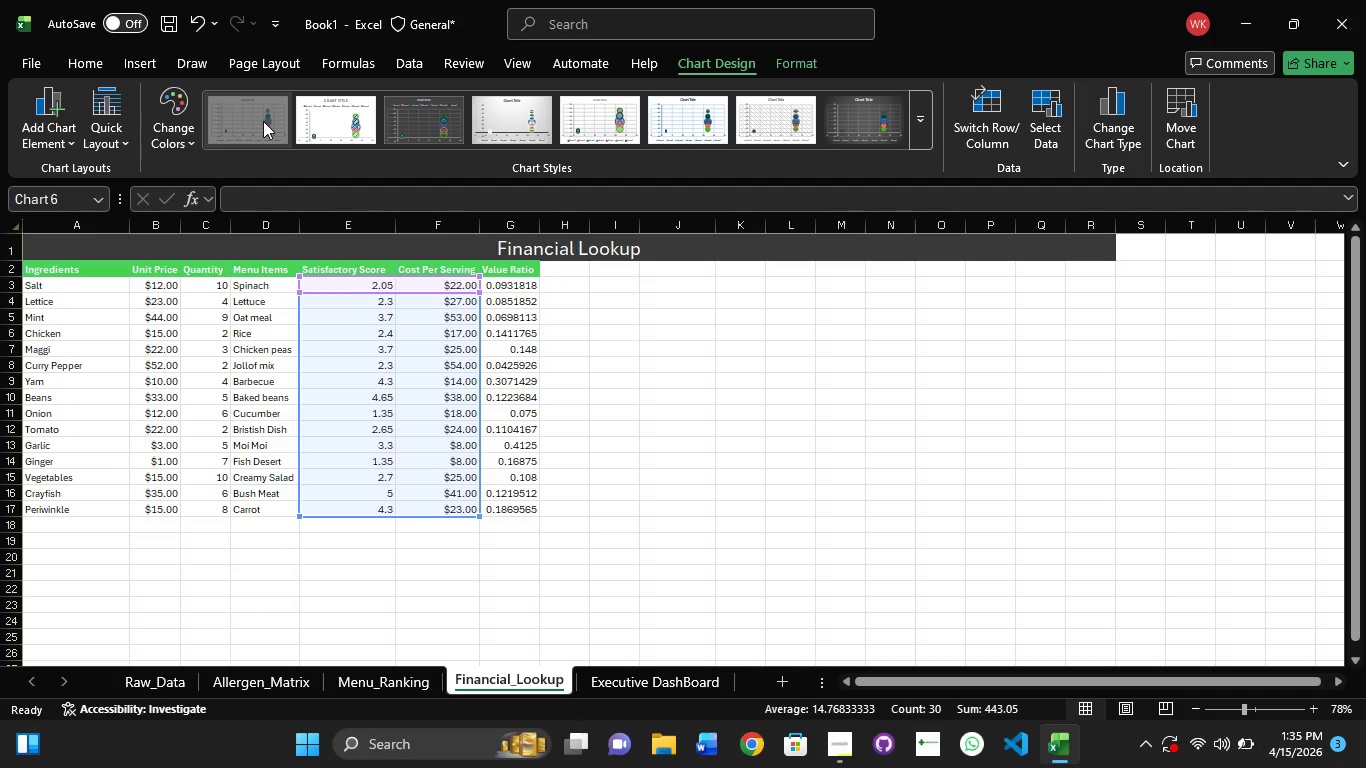 
wait(5.41)
 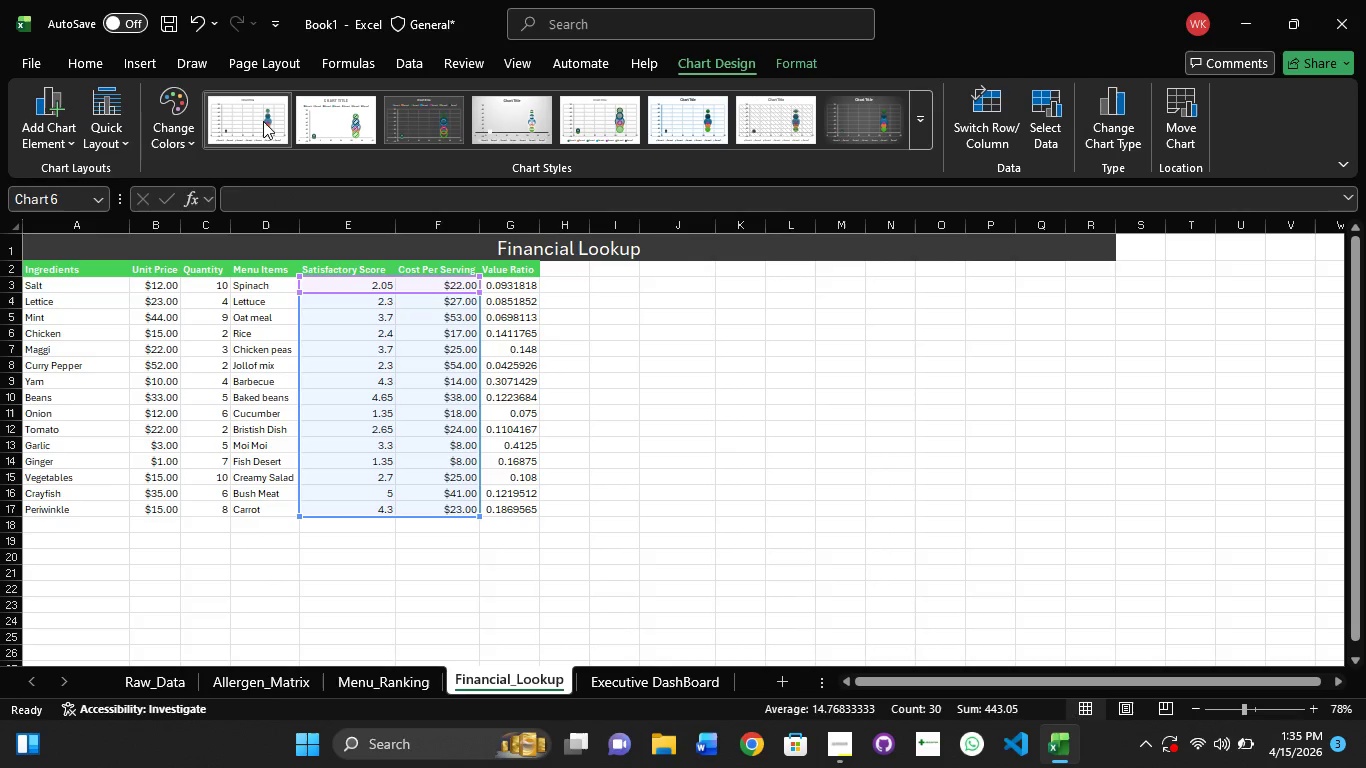 
left_click([263, 121])
 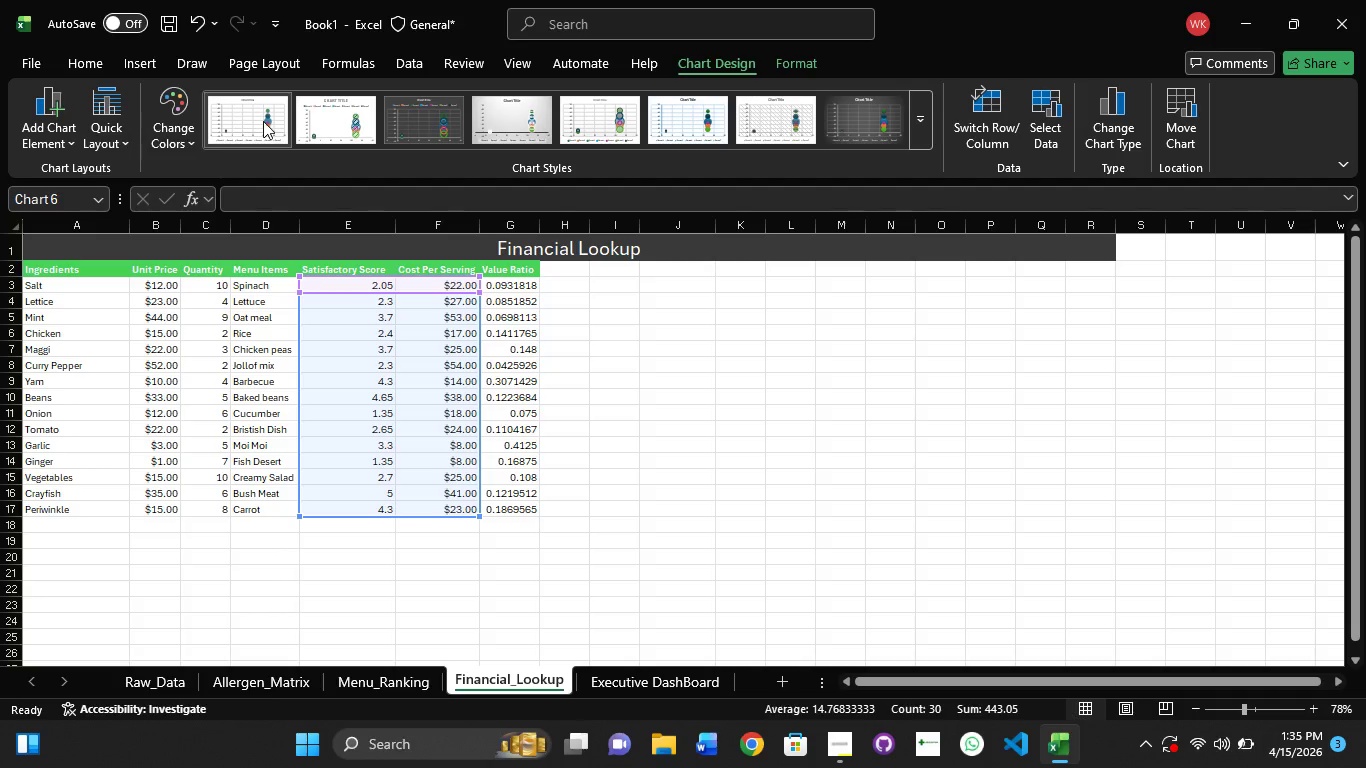 
left_click([263, 121])
 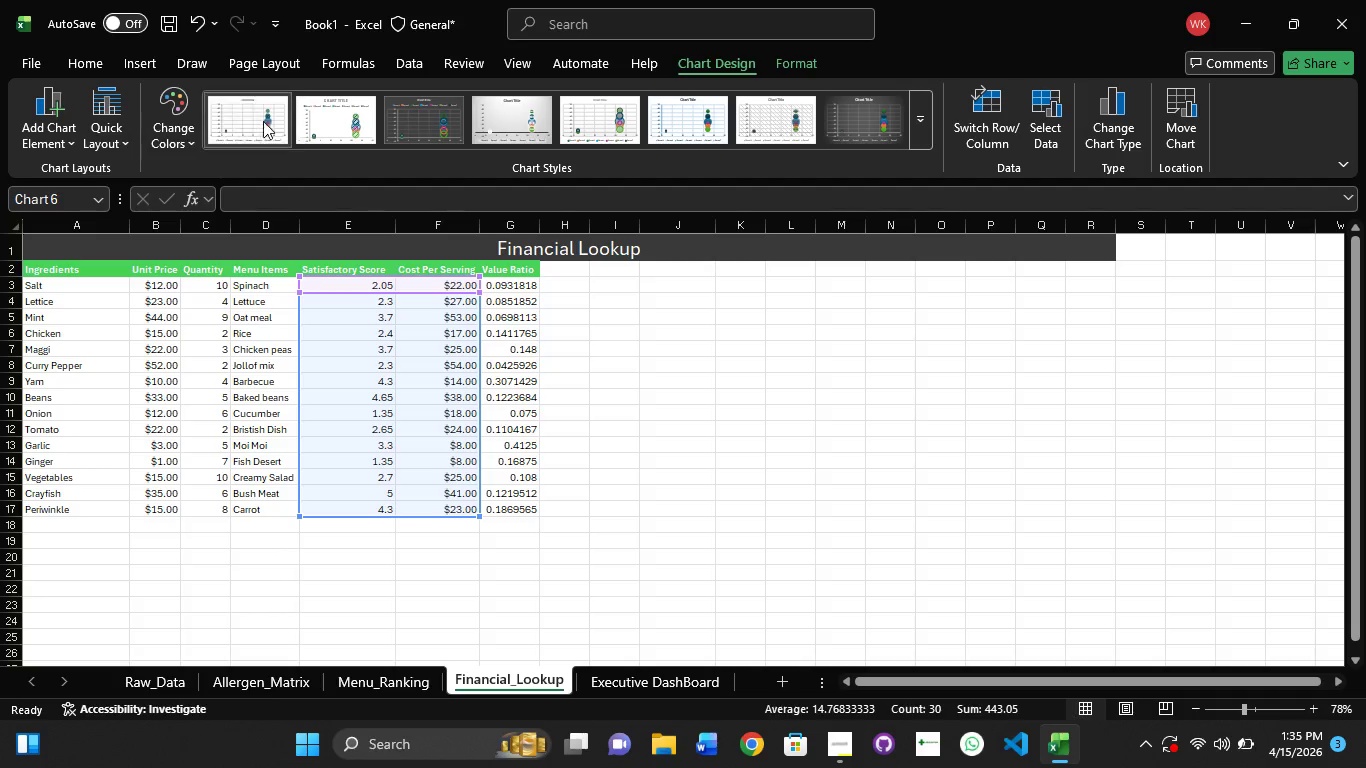 
triple_click([263, 121])
 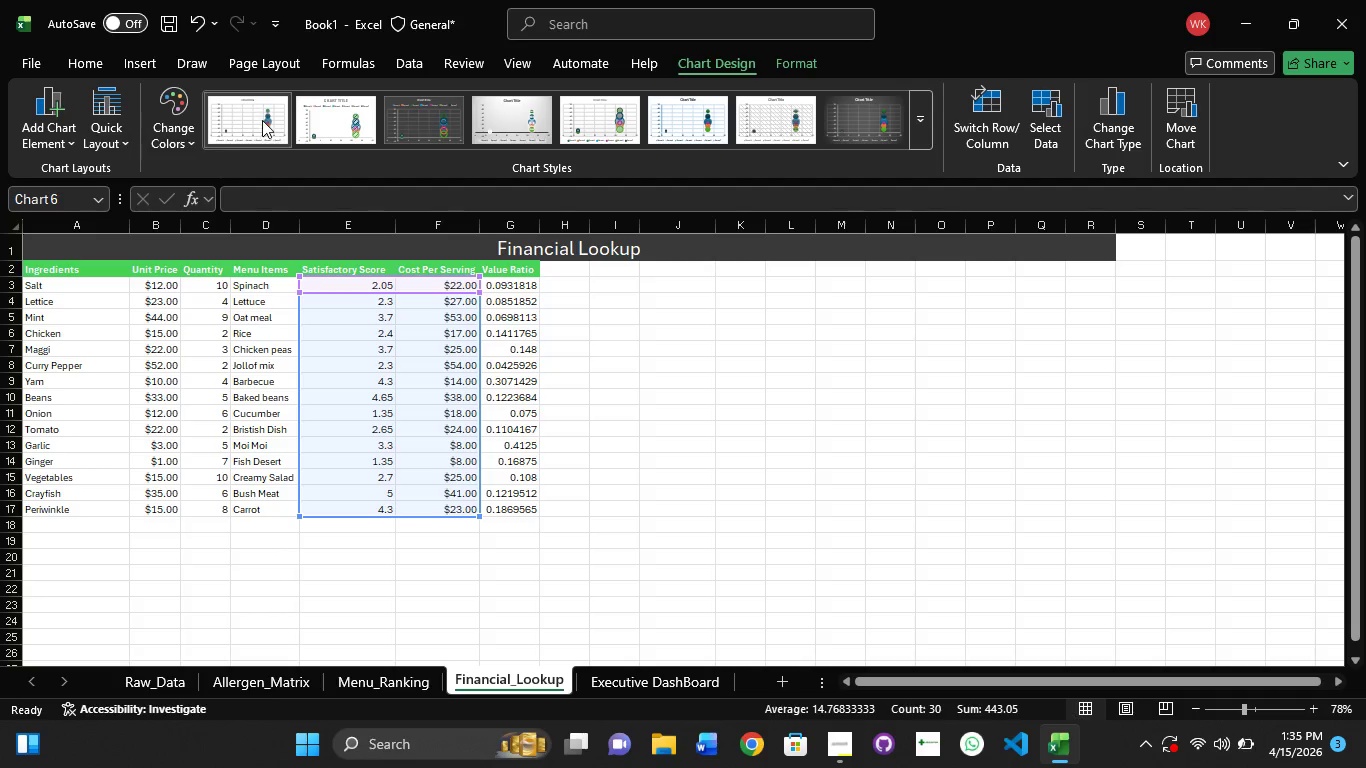 
triple_click([262, 120])
 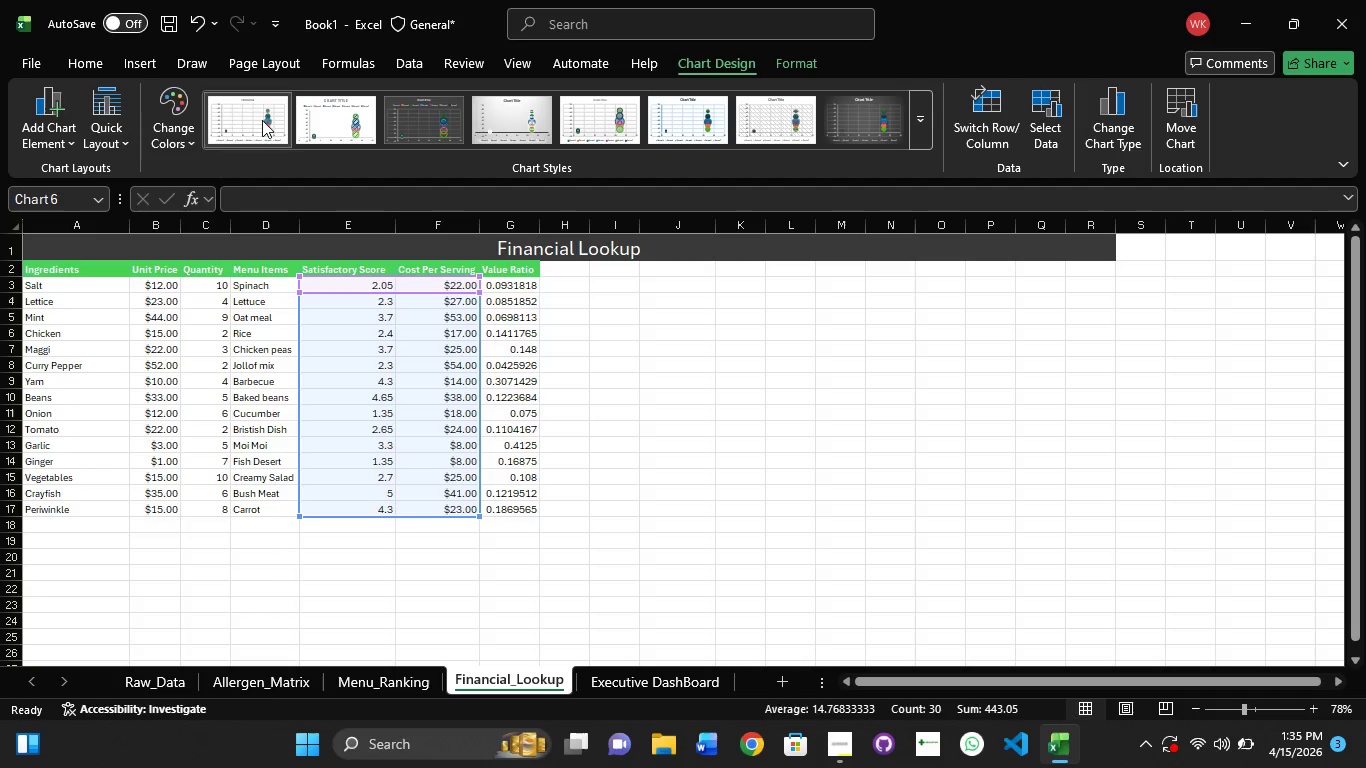 
triple_click([262, 120])
 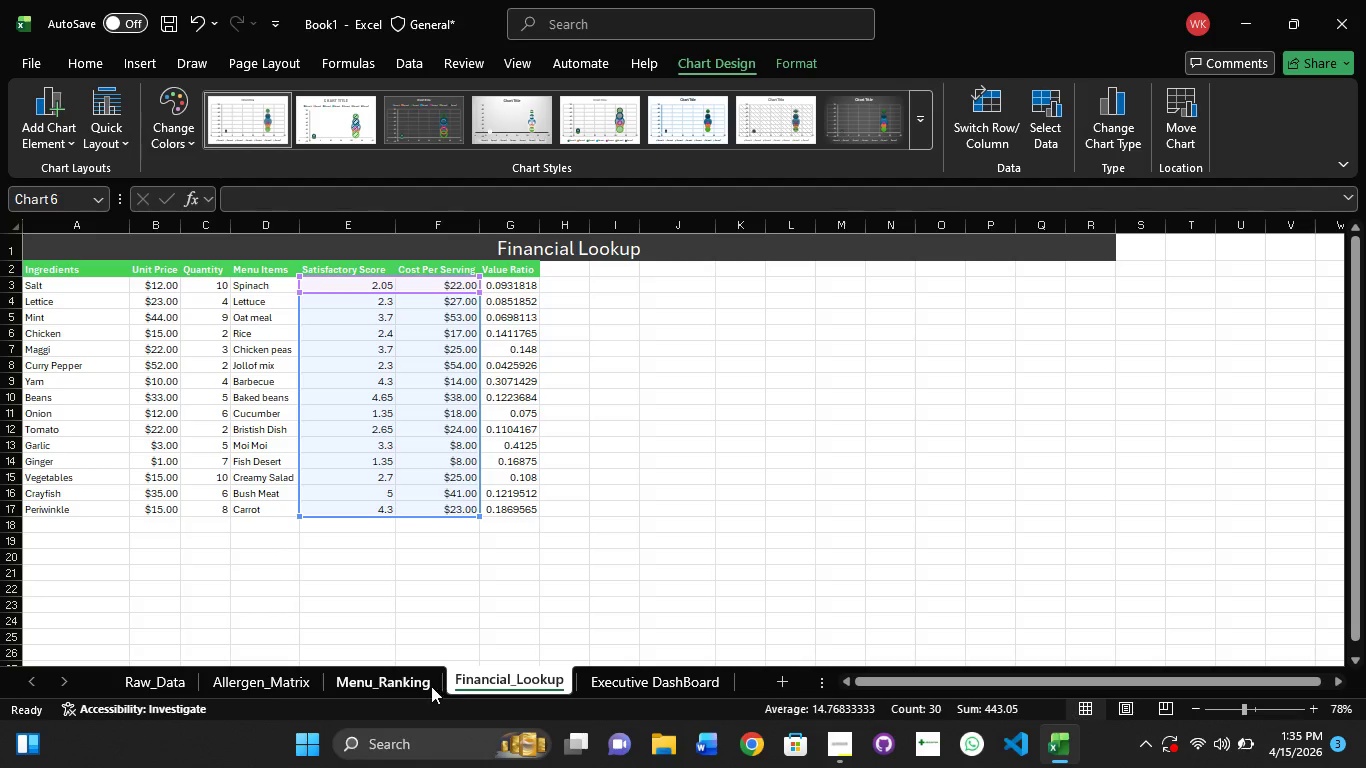 
left_click([431, 686])
 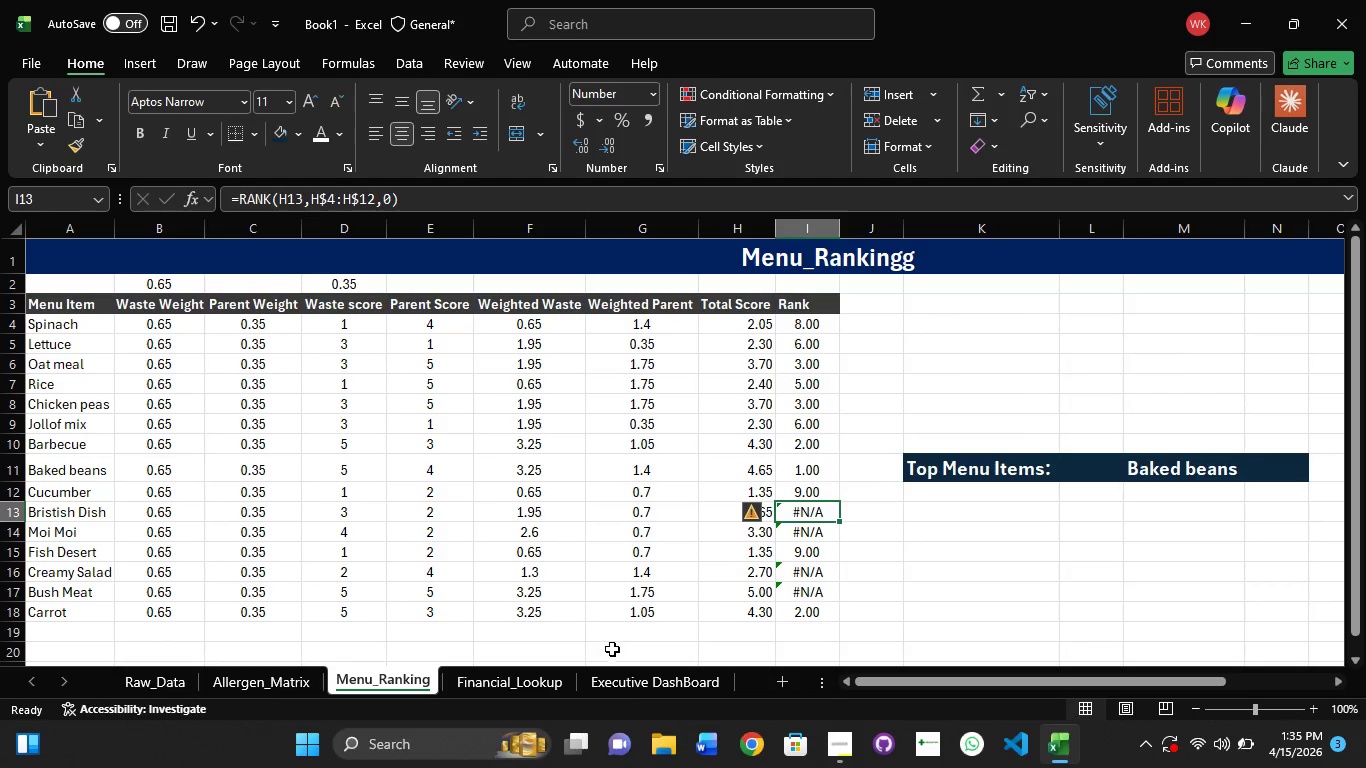 
left_click([633, 675])
 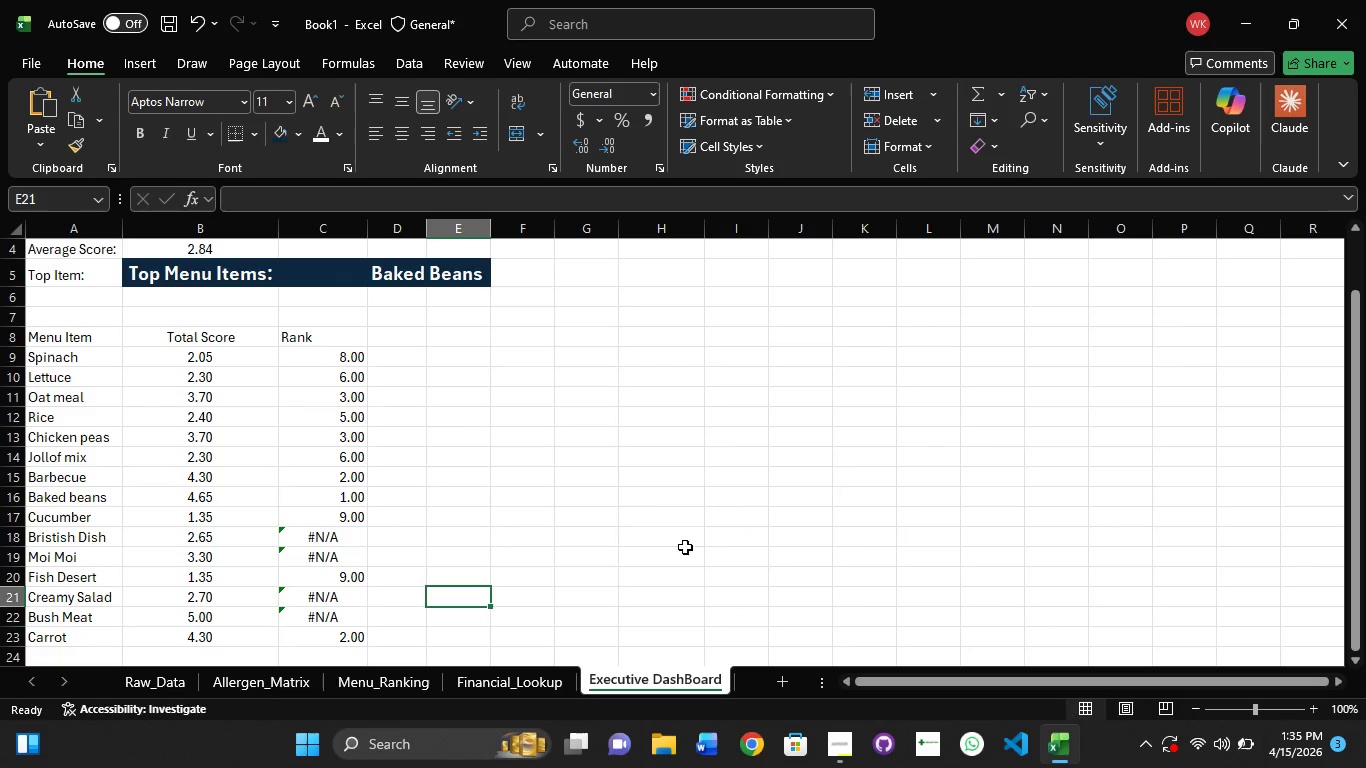 
left_click([731, 487])
 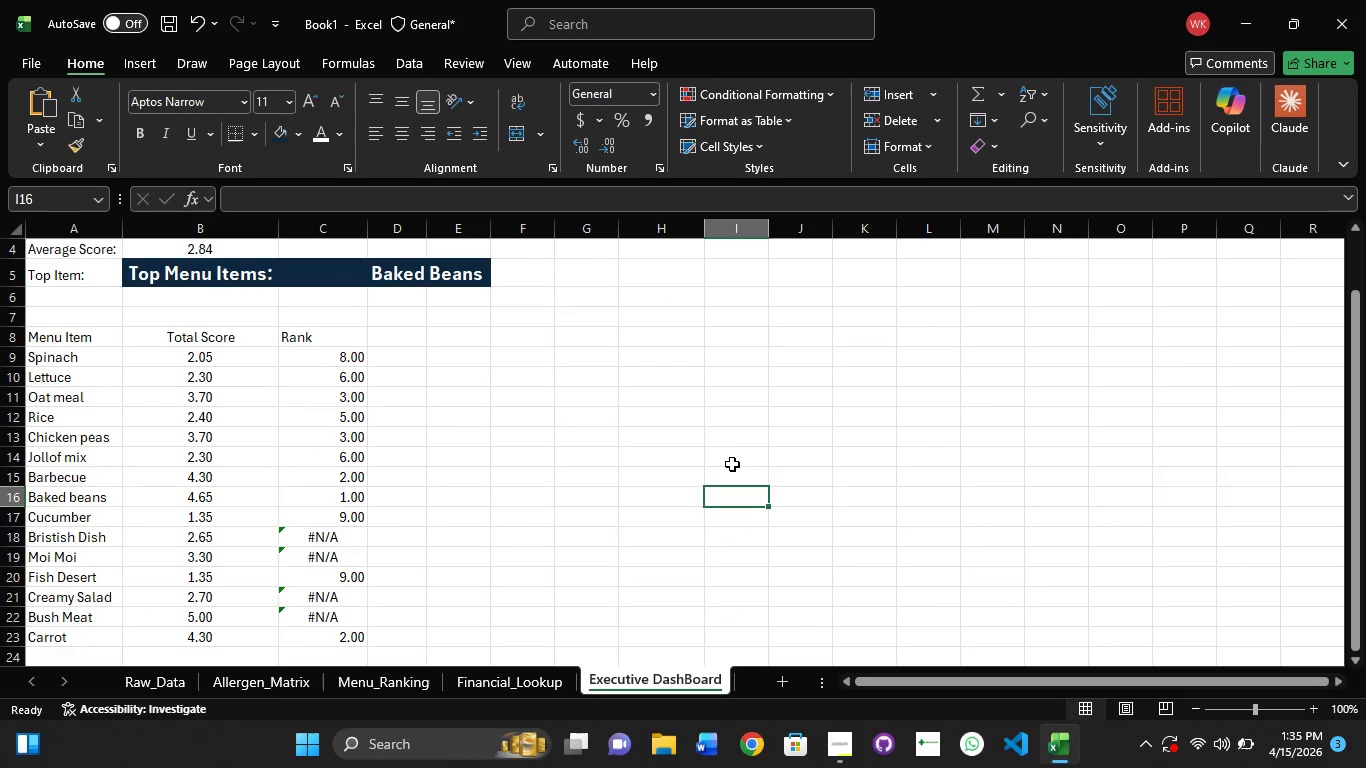 
key(Control+S)
 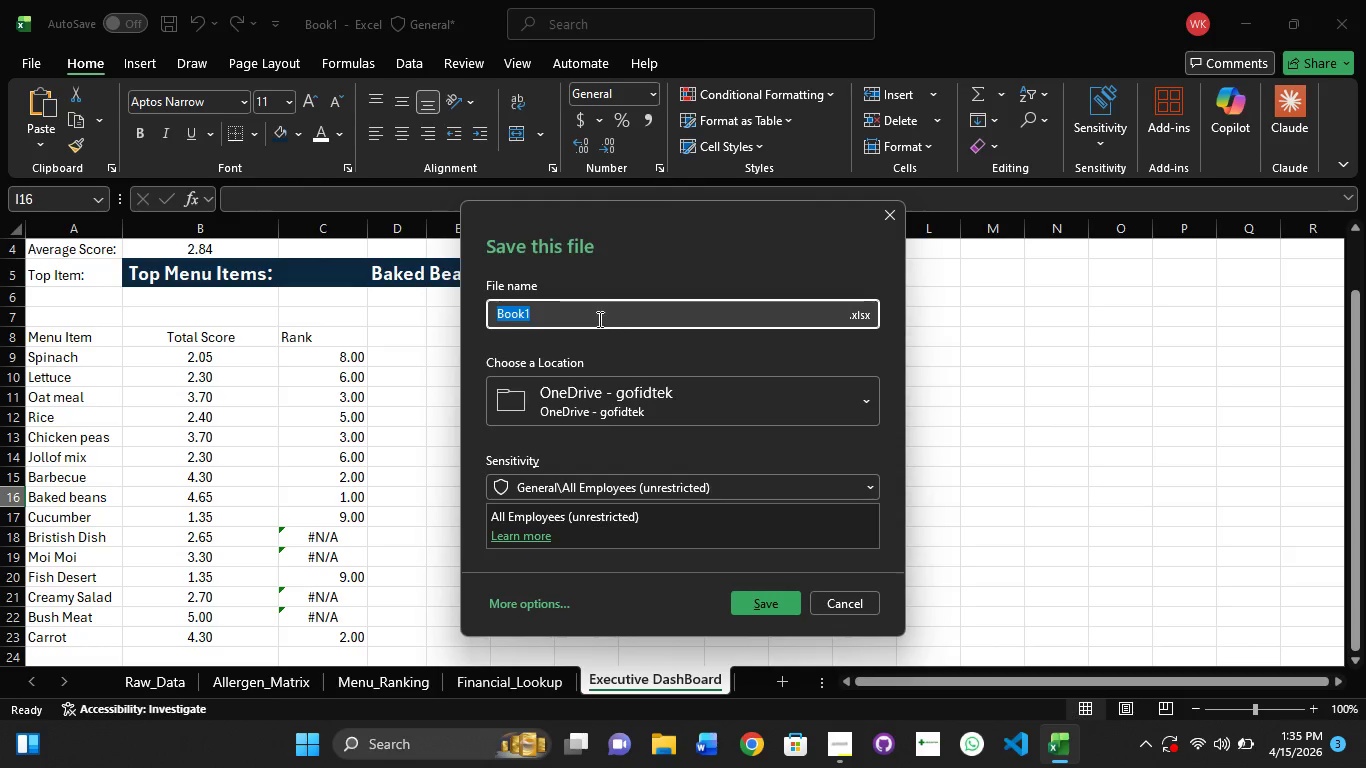 
left_click([598, 315])
 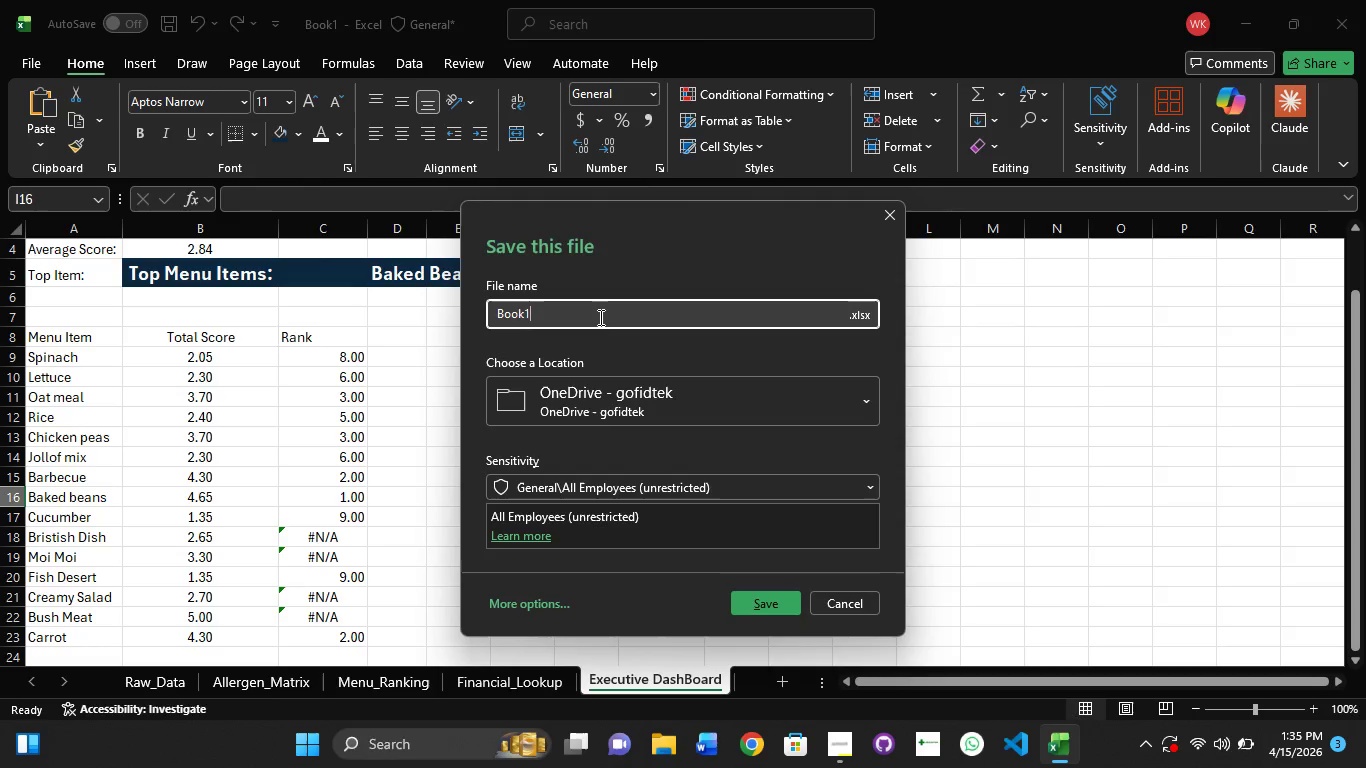 
wait(13.77)
 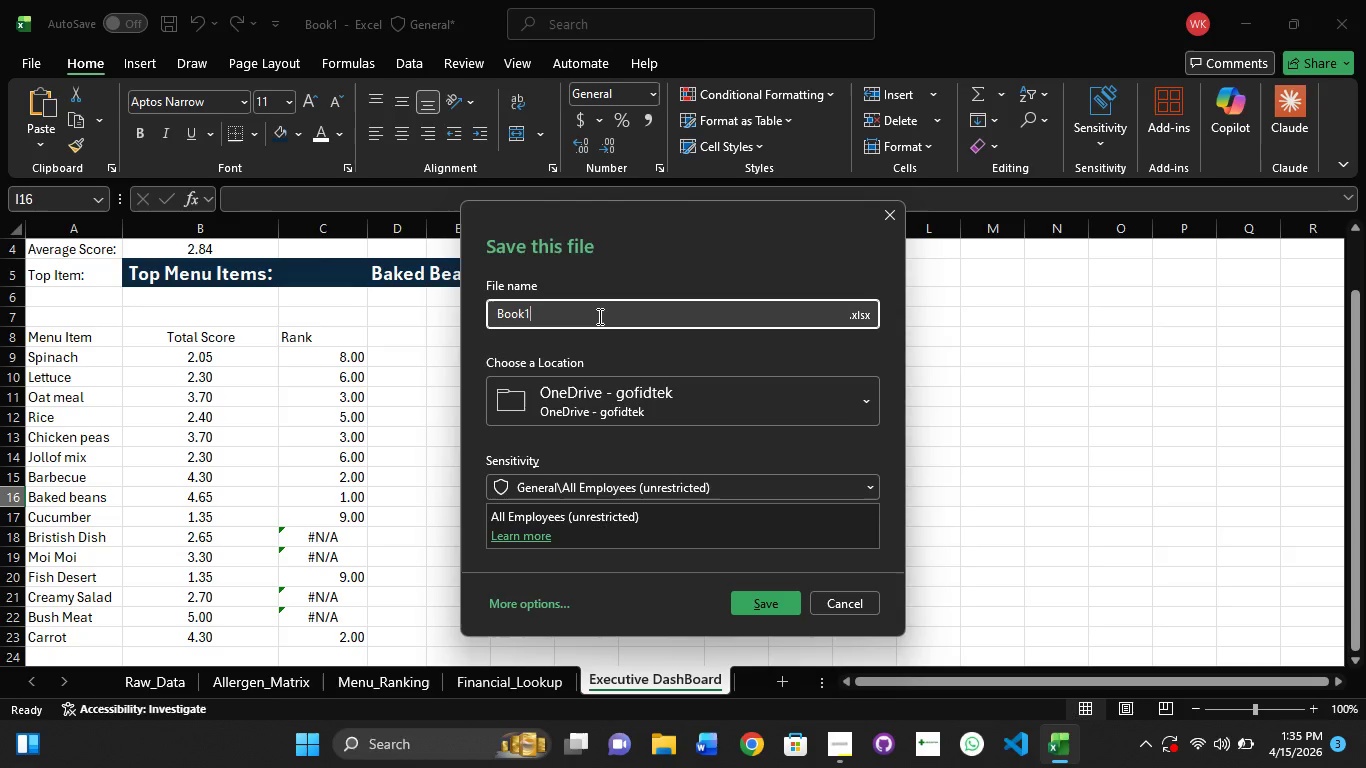 
type(Spring Survey)
 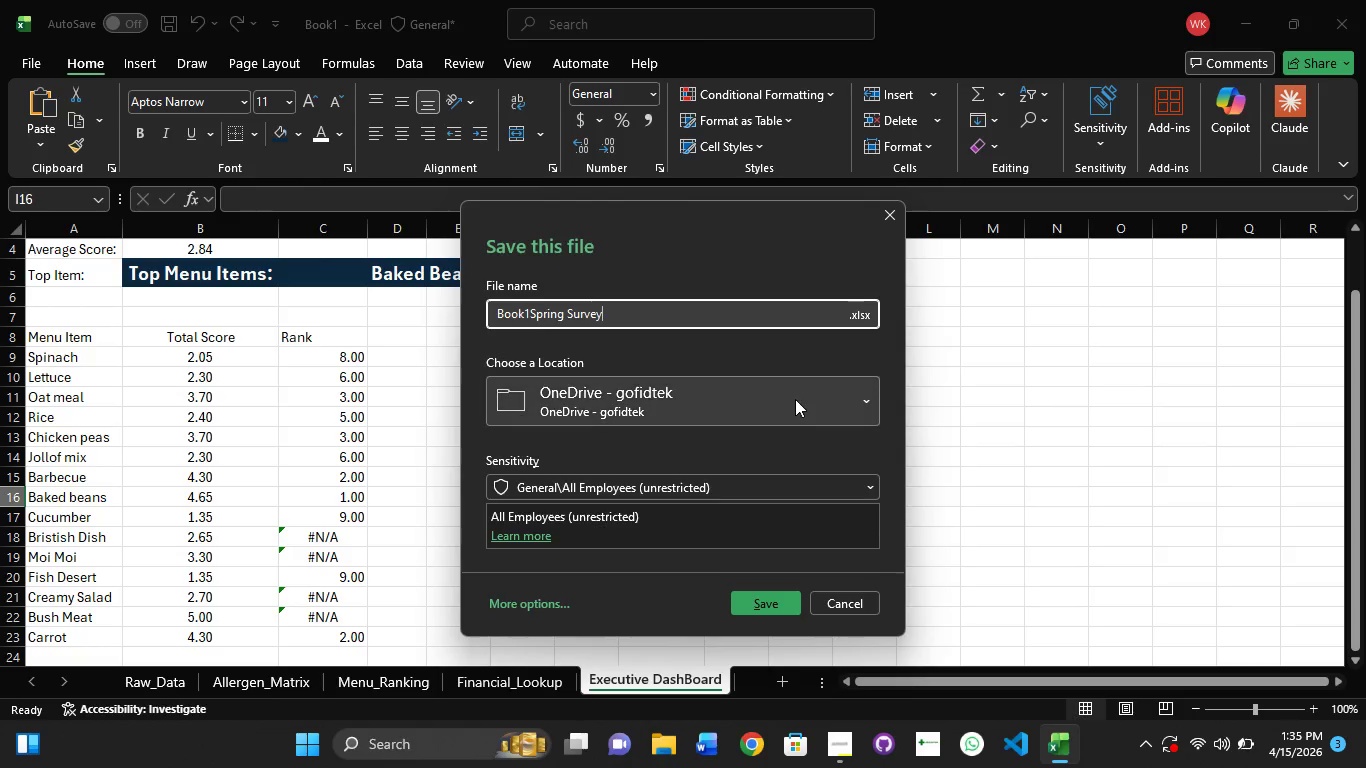 
left_click([864, 385])
 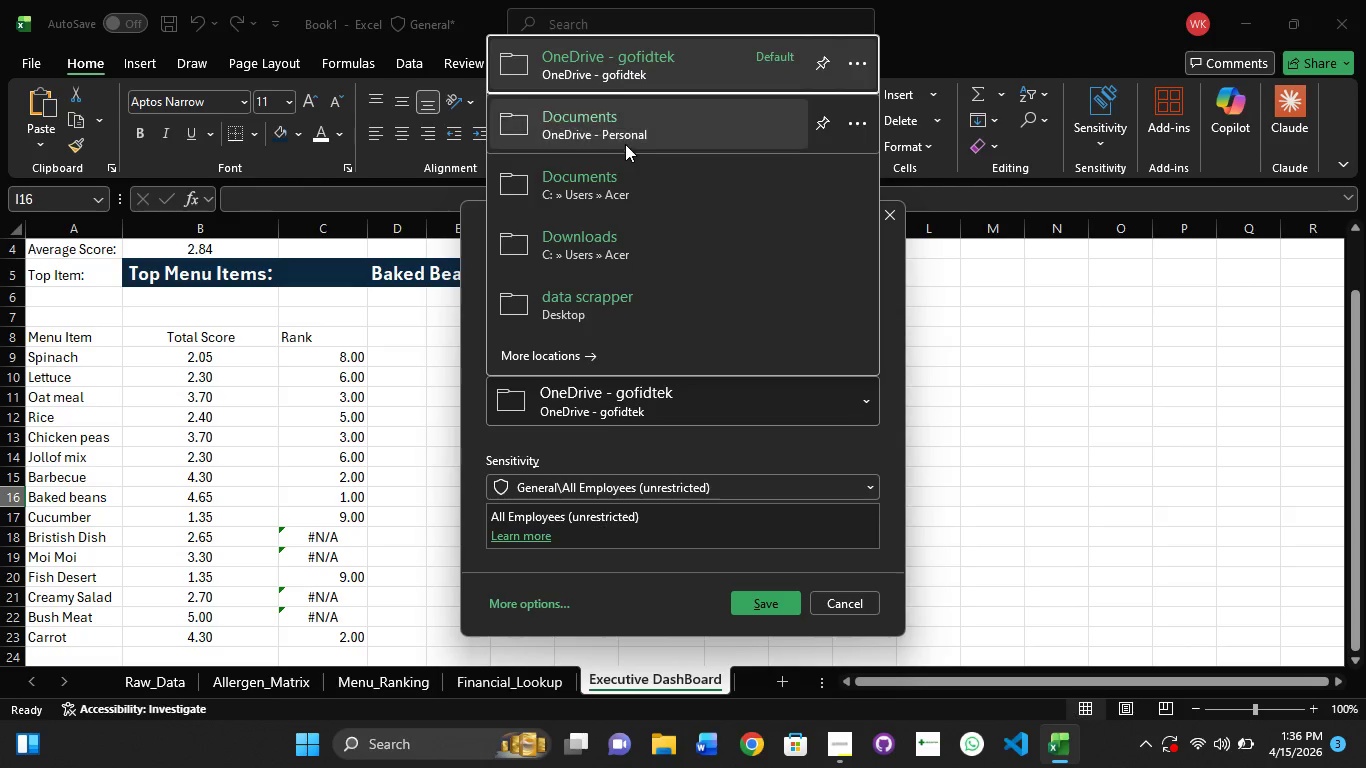 
left_click([624, 171])
 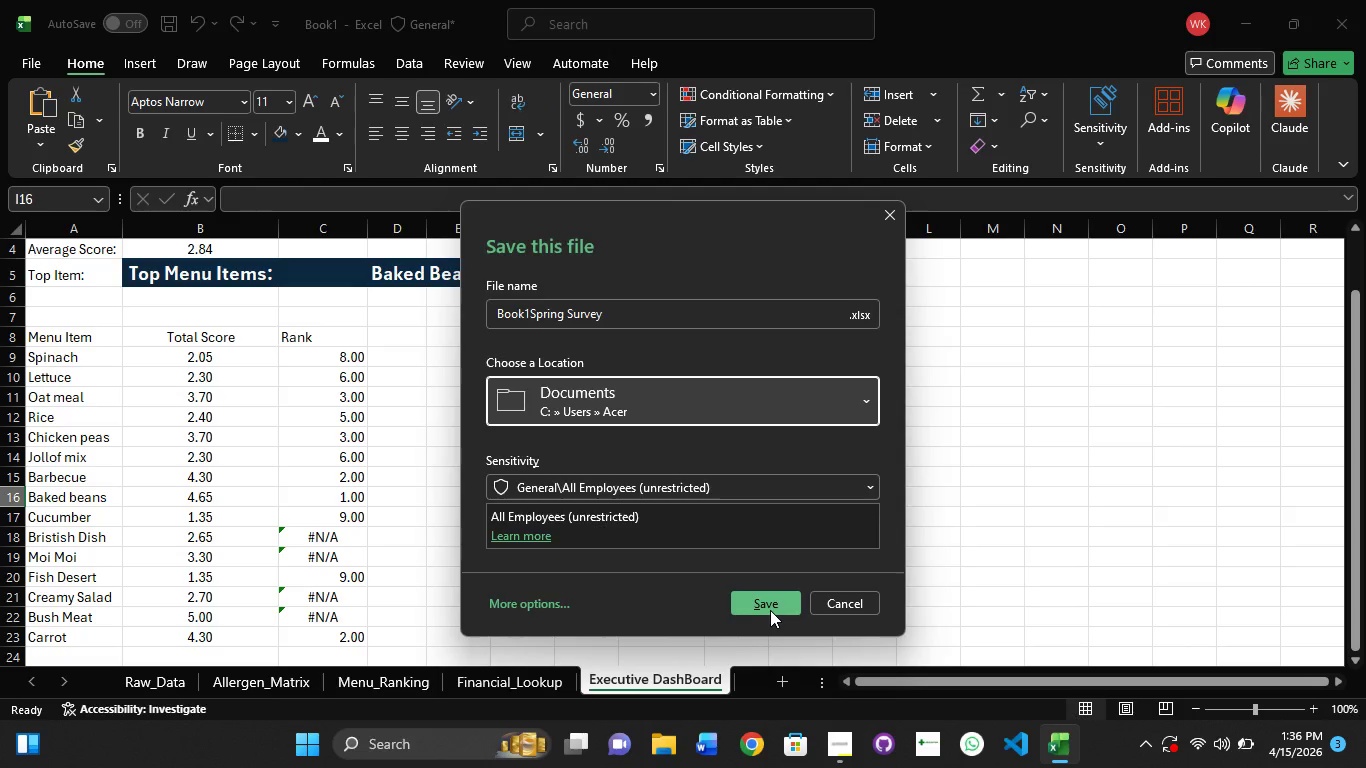 
left_click([762, 610])
 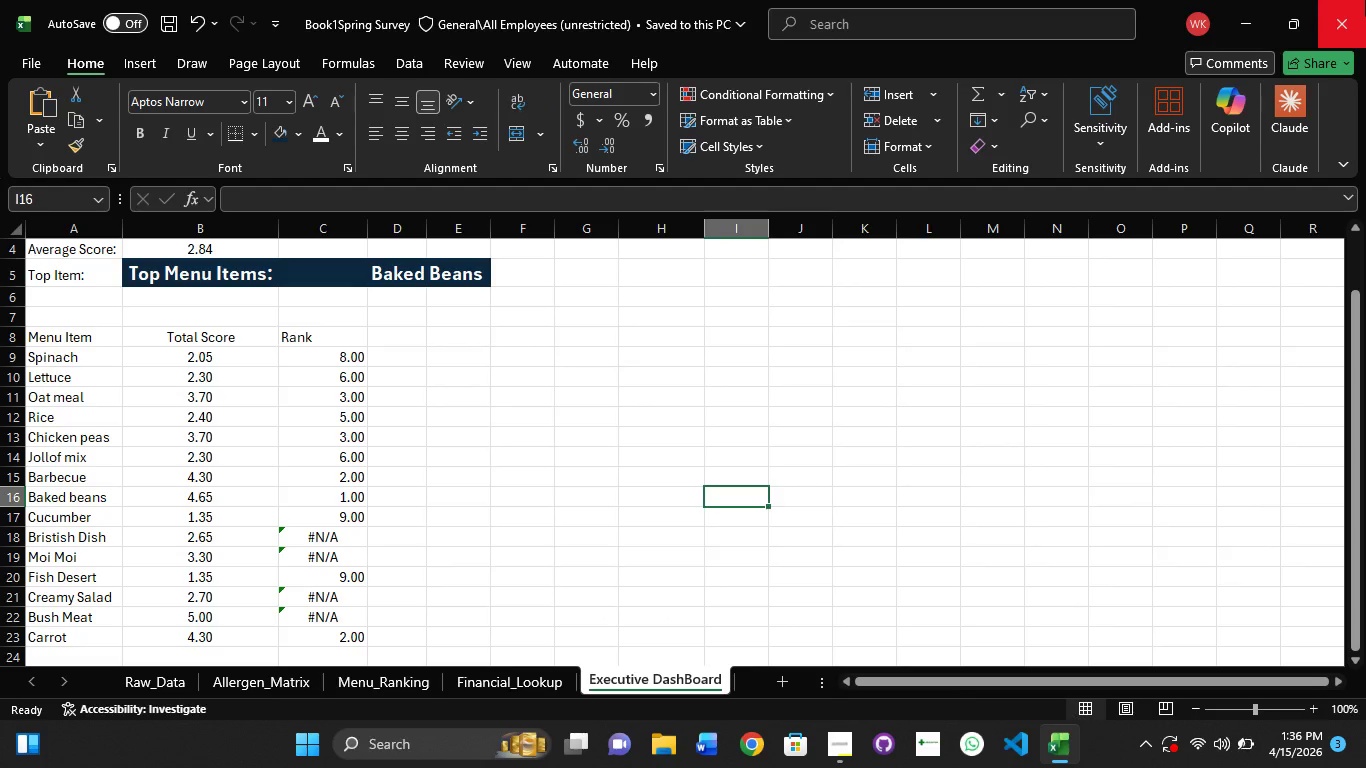 
left_click([1365, 0])
 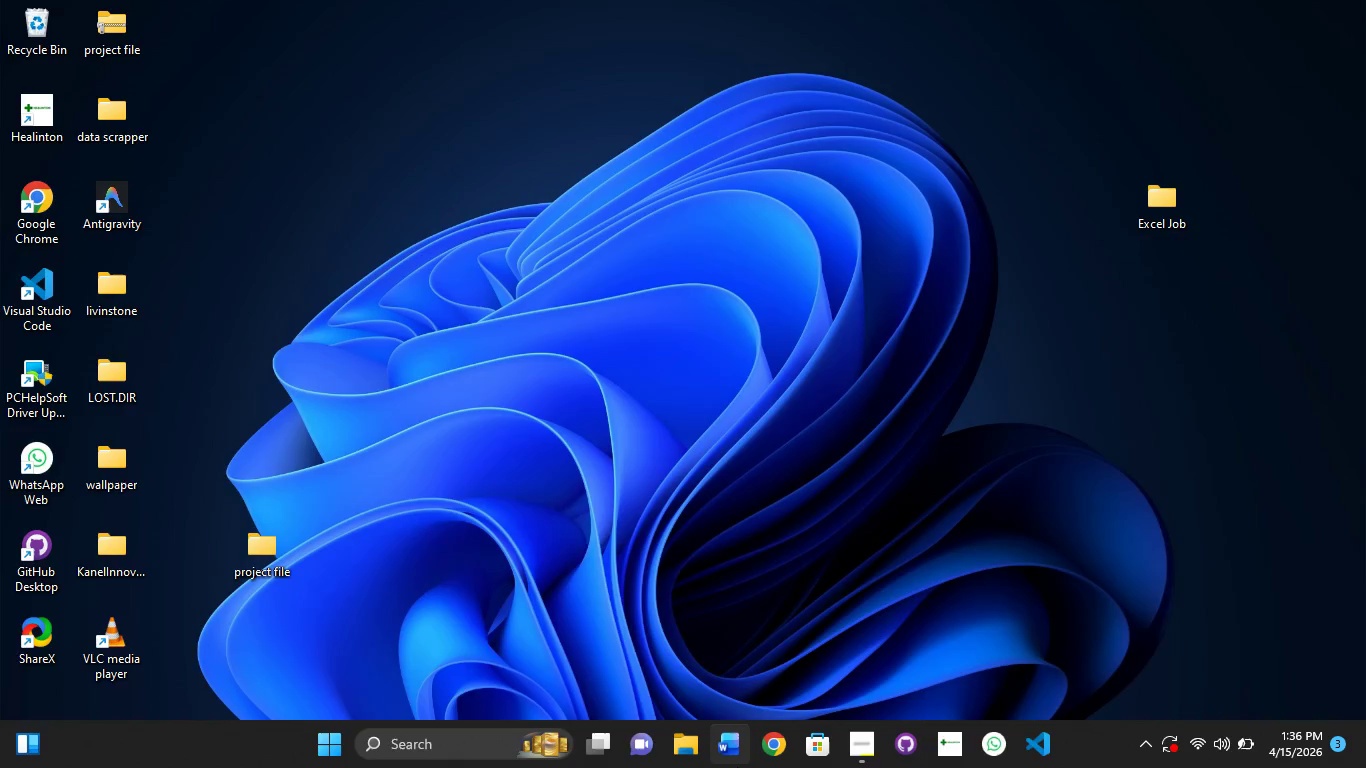 
left_click([700, 746])
 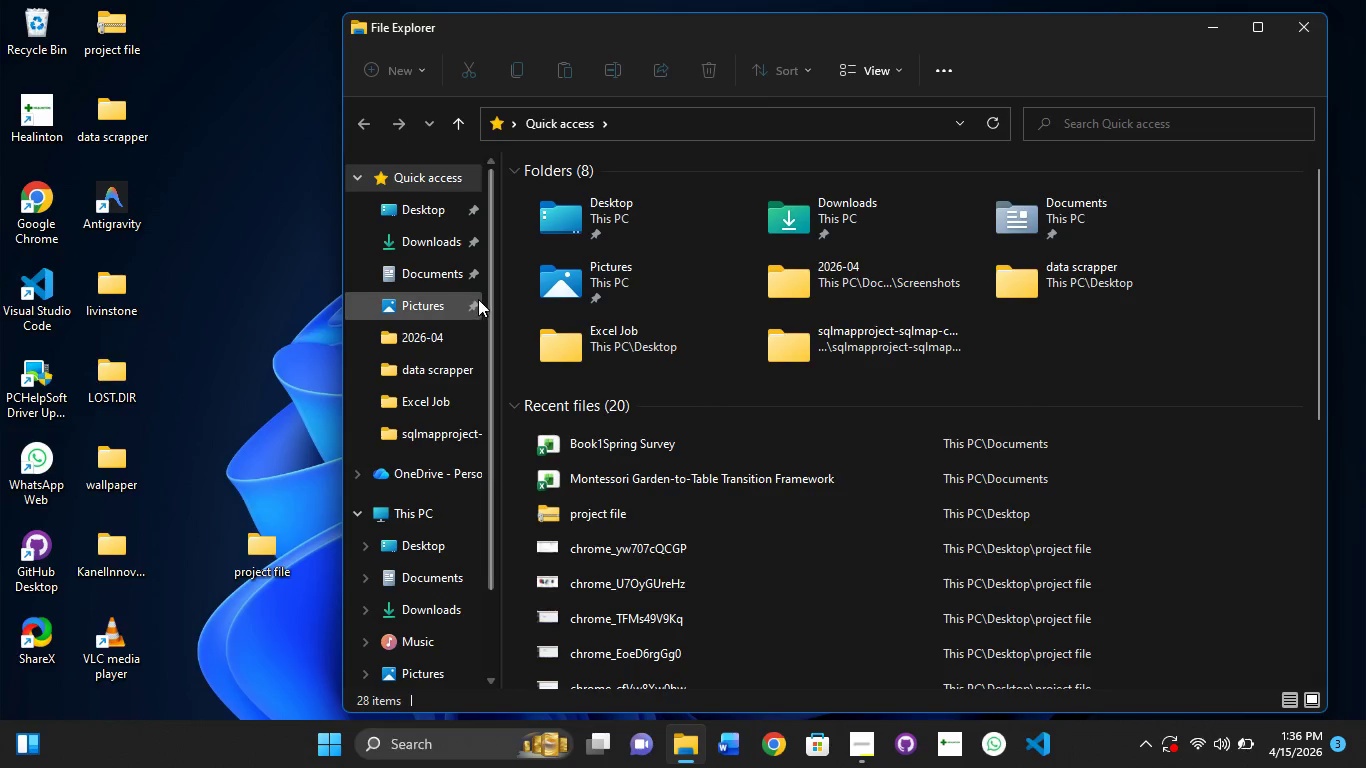 
left_click([428, 229])
 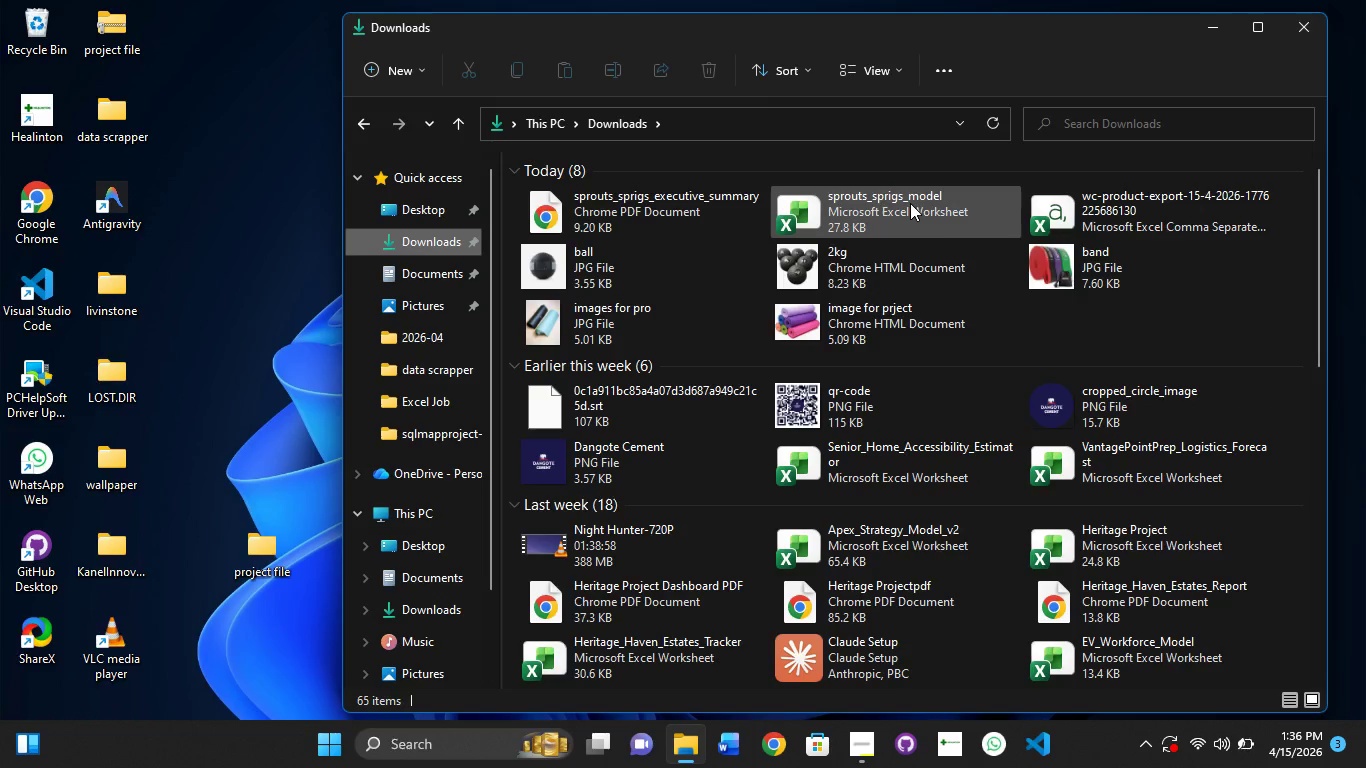 
double_click([916, 203])
 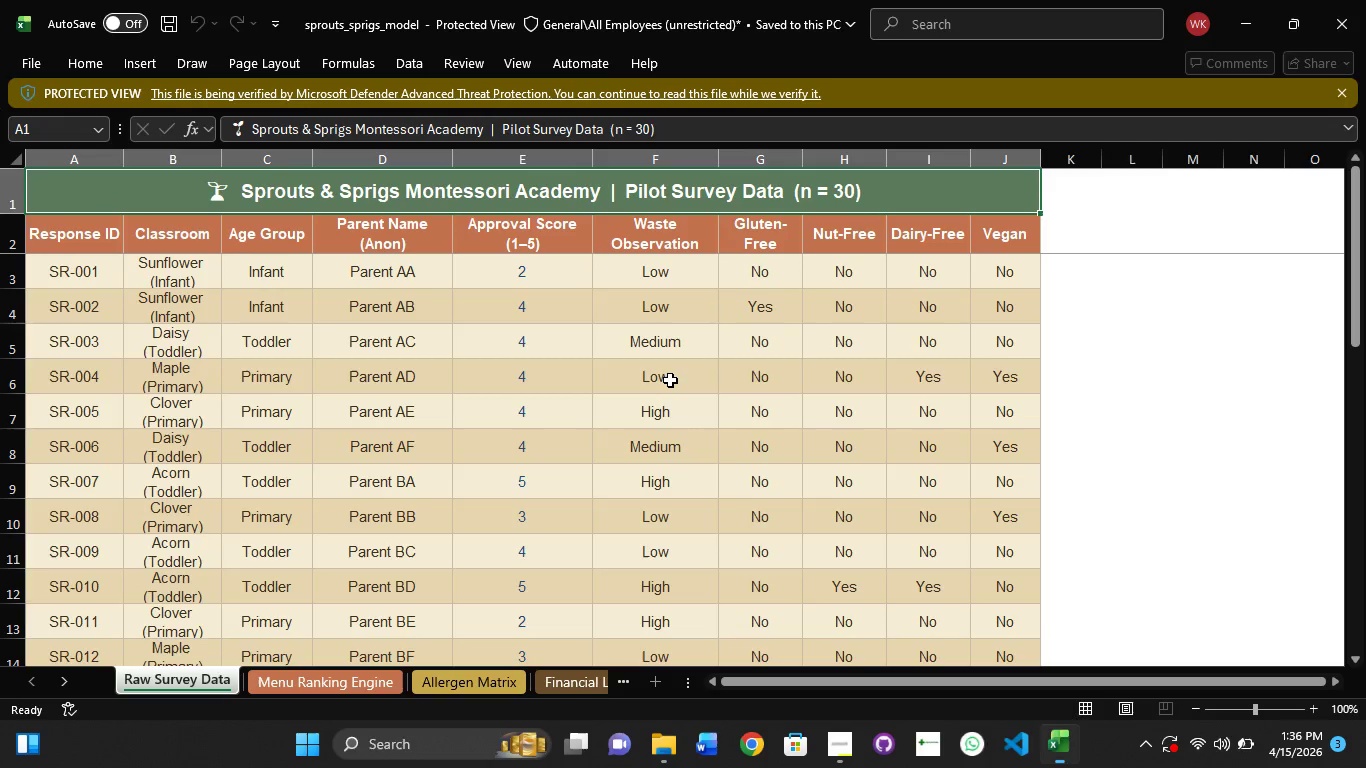 
wait(5.72)
 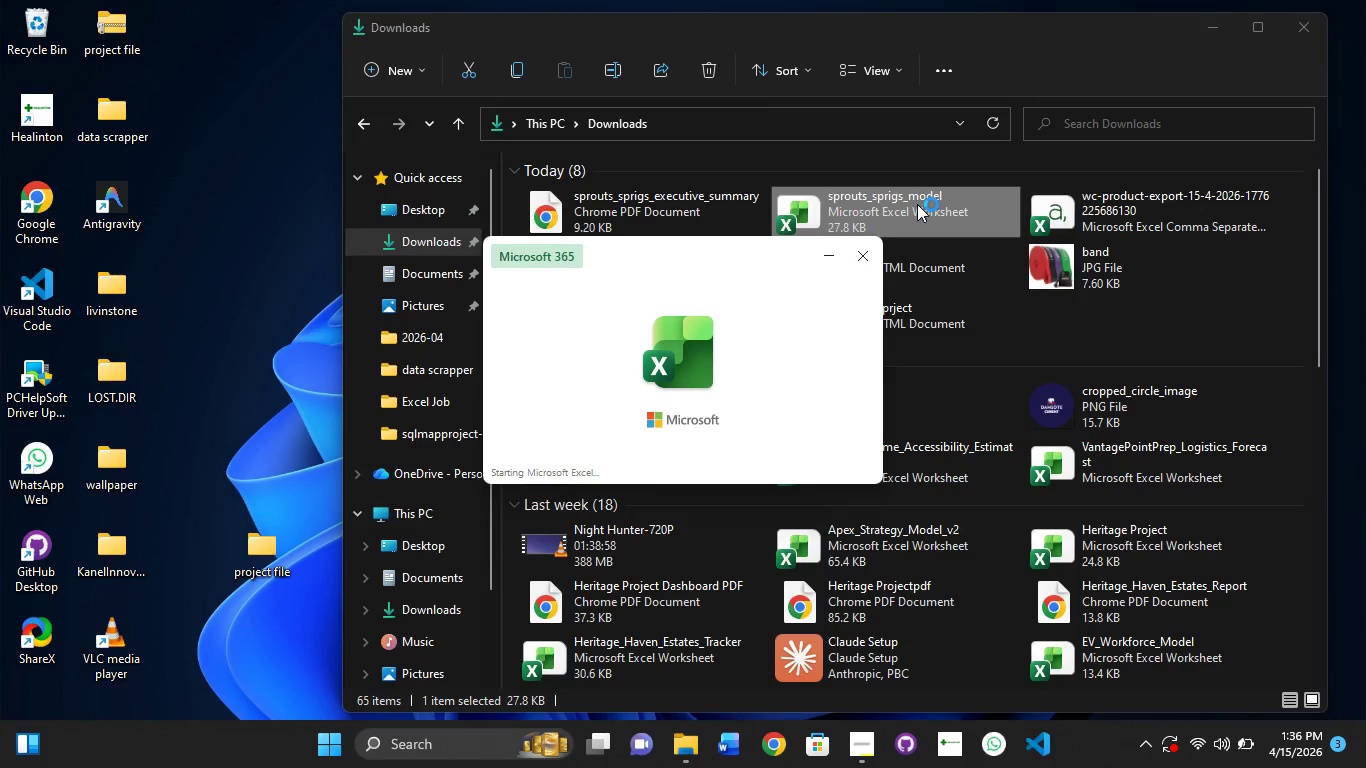 
scroll: coordinate [366, 359], scroll_direction: down, amount: 7.0
 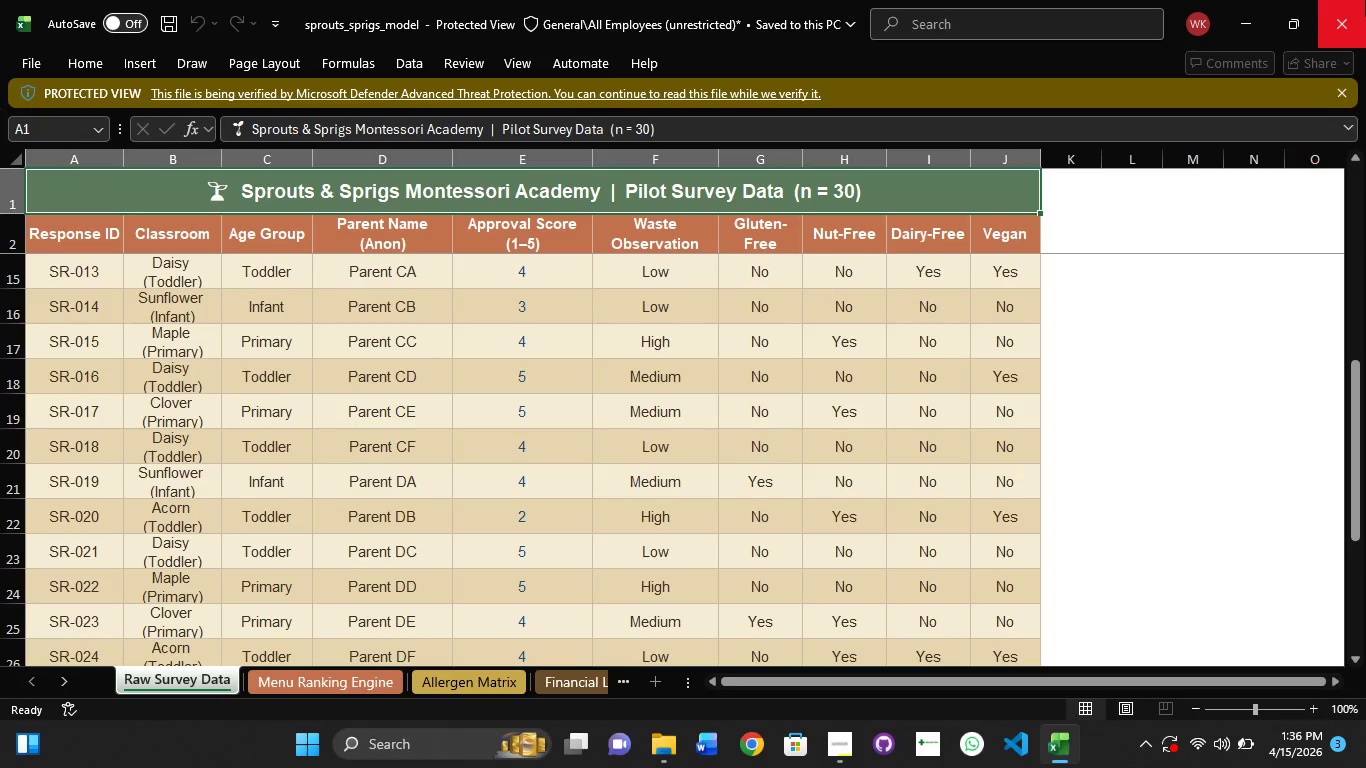 
left_click([1365, 0])
 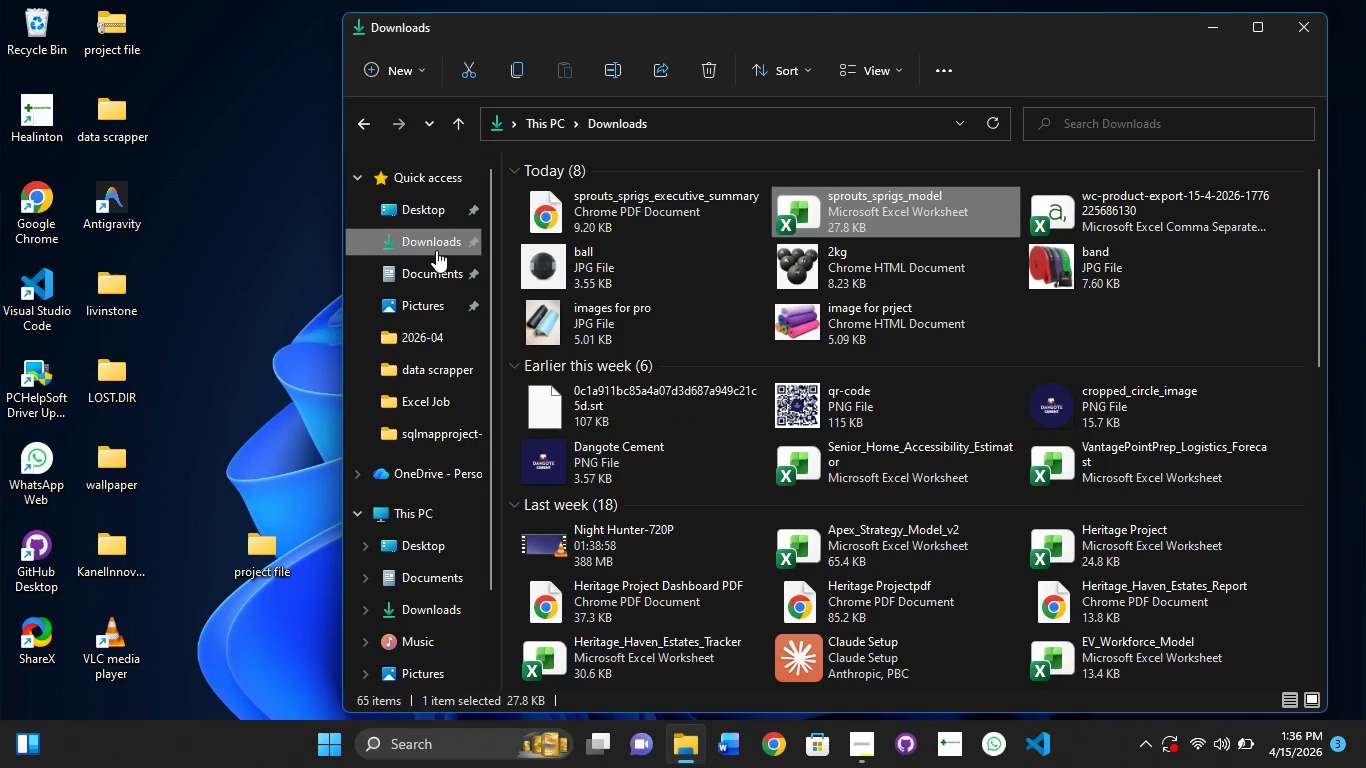 
left_click([424, 274])
 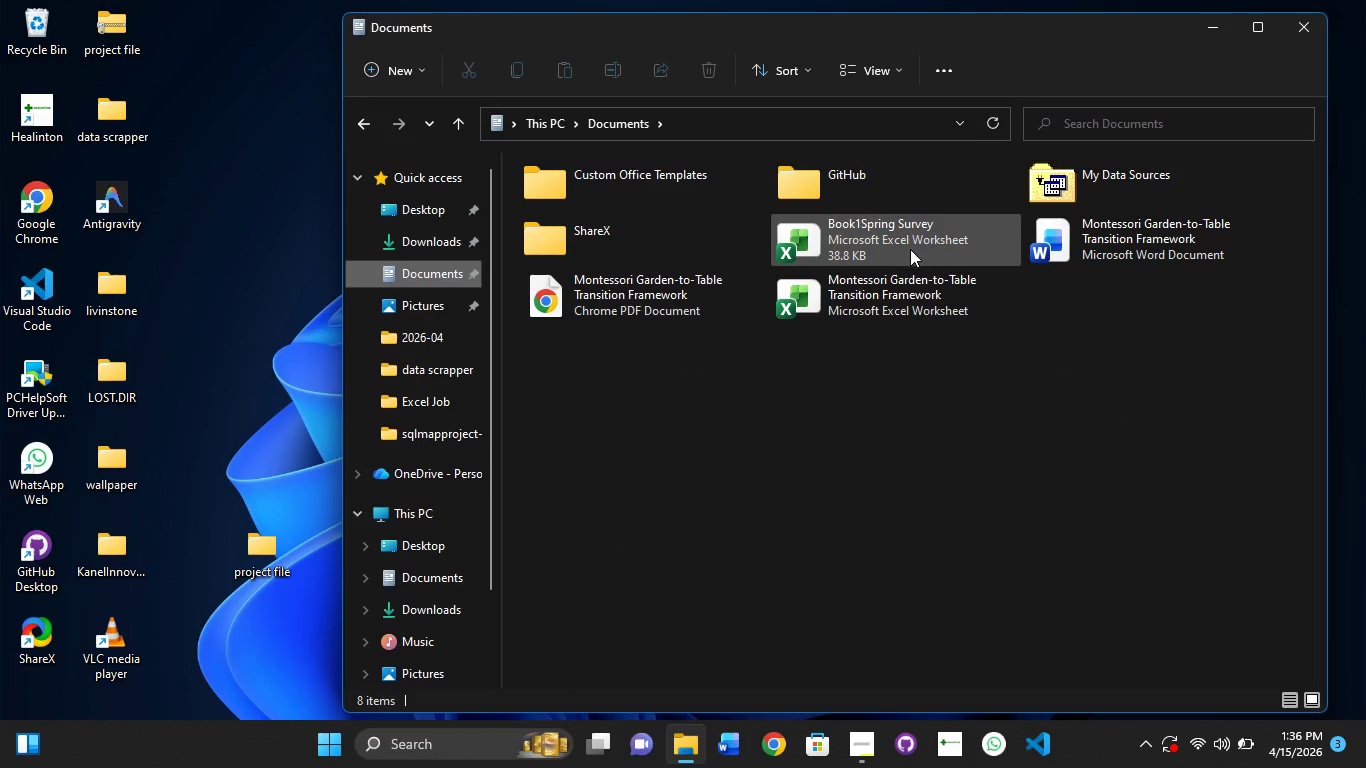 
double_click([901, 243])
 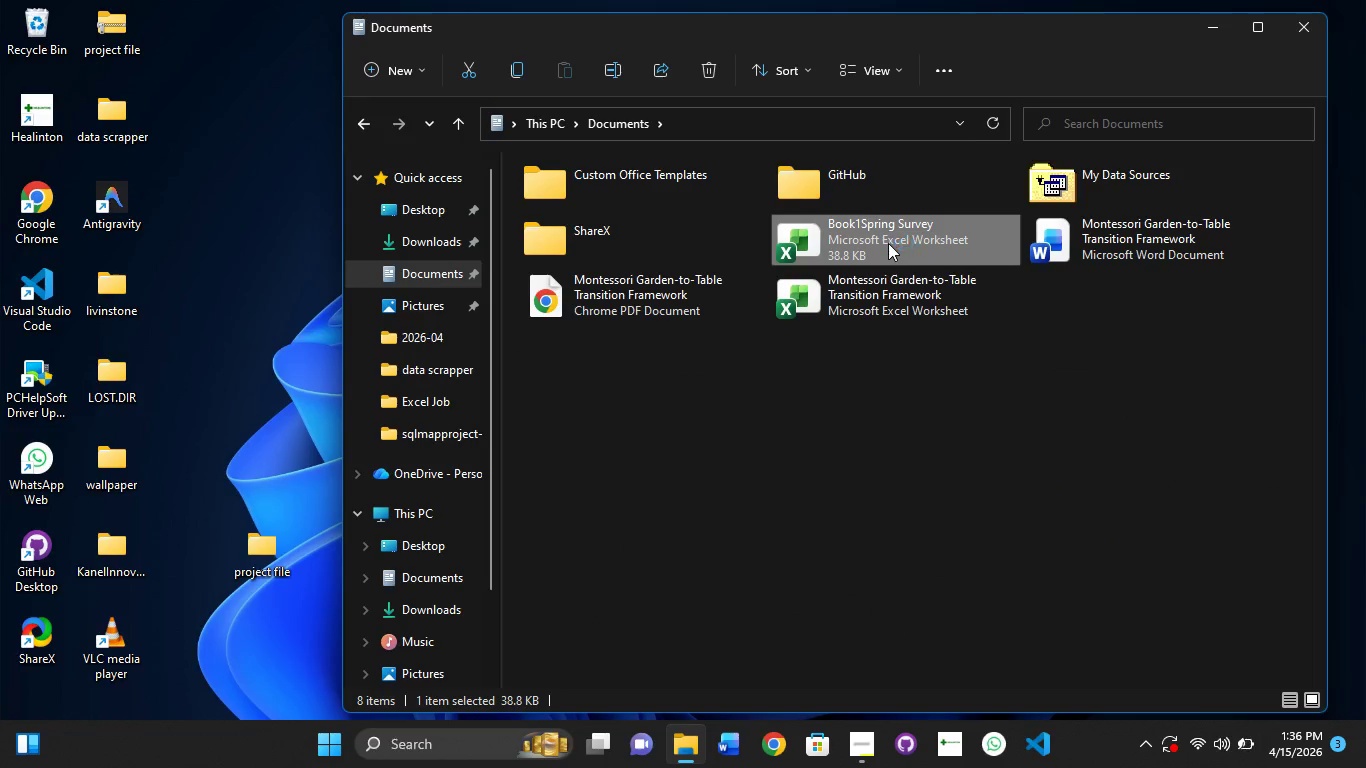 
mouse_move([867, 252])
 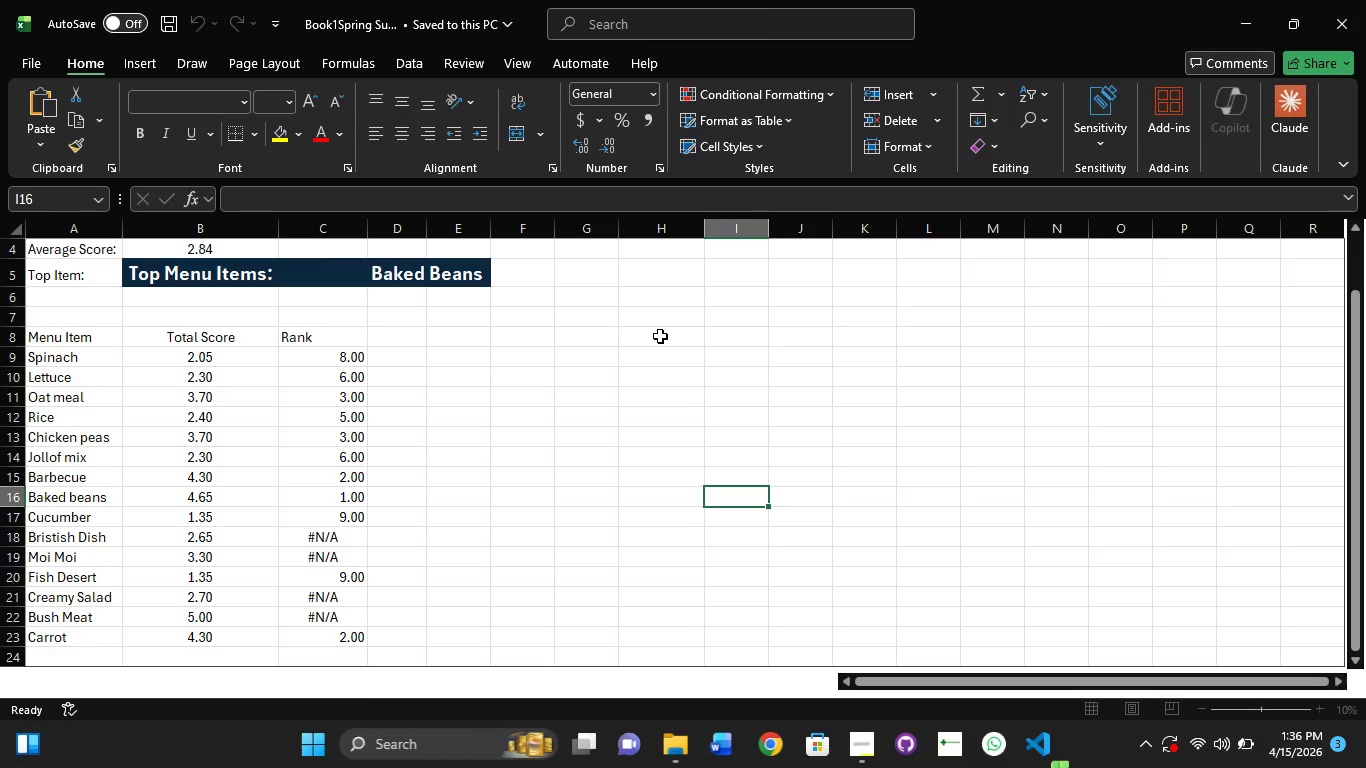 
left_click_drag(start_coordinate=[383, 353], to_coordinate=[388, 353])
 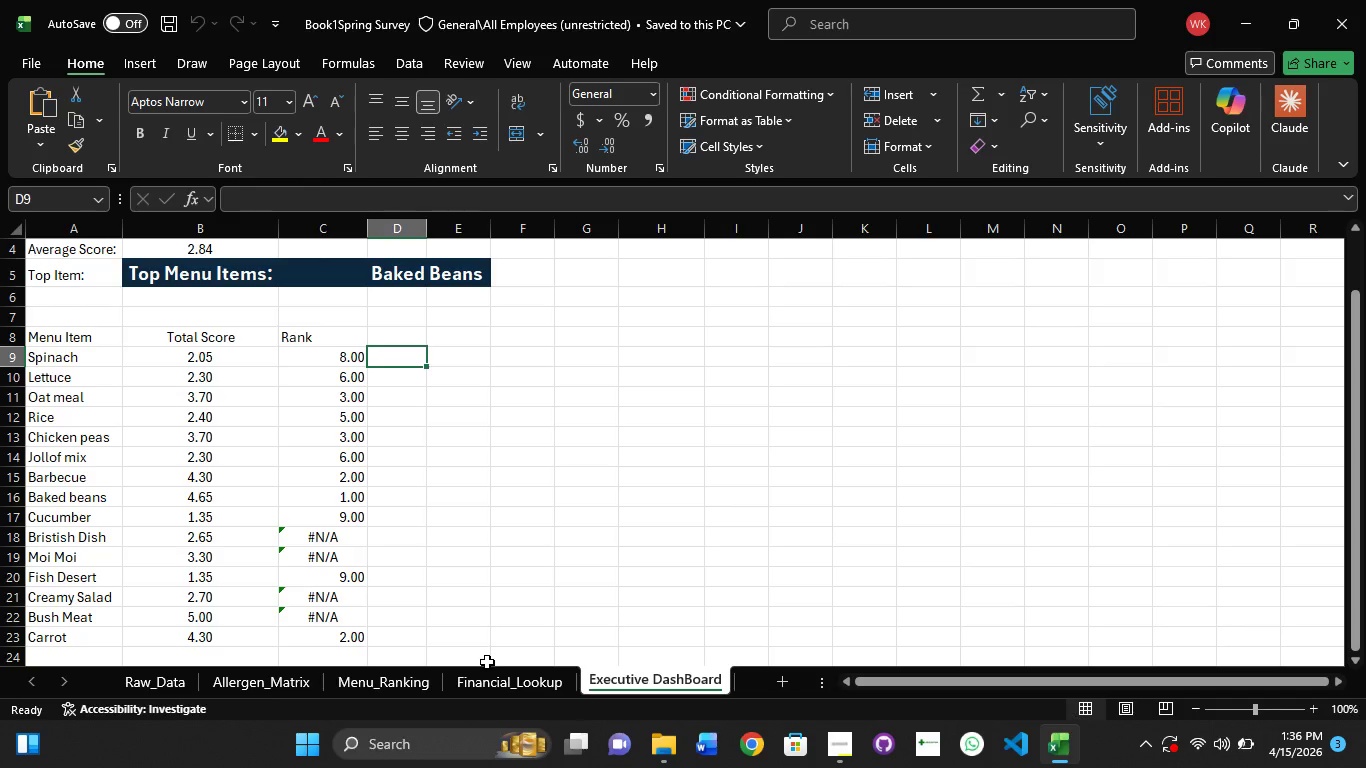 
left_click([491, 673])
 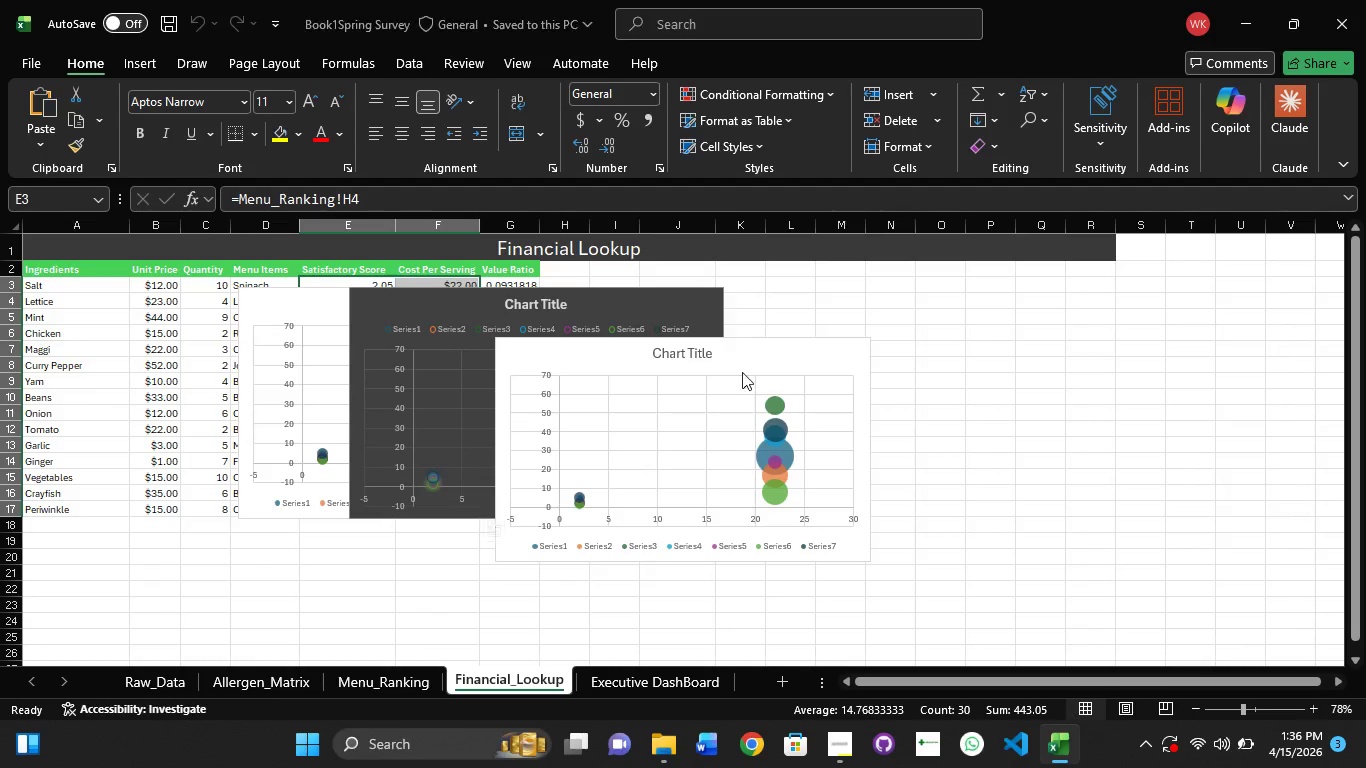 
left_click_drag(start_coordinate=[758, 357], to_coordinate=[1037, 424])
 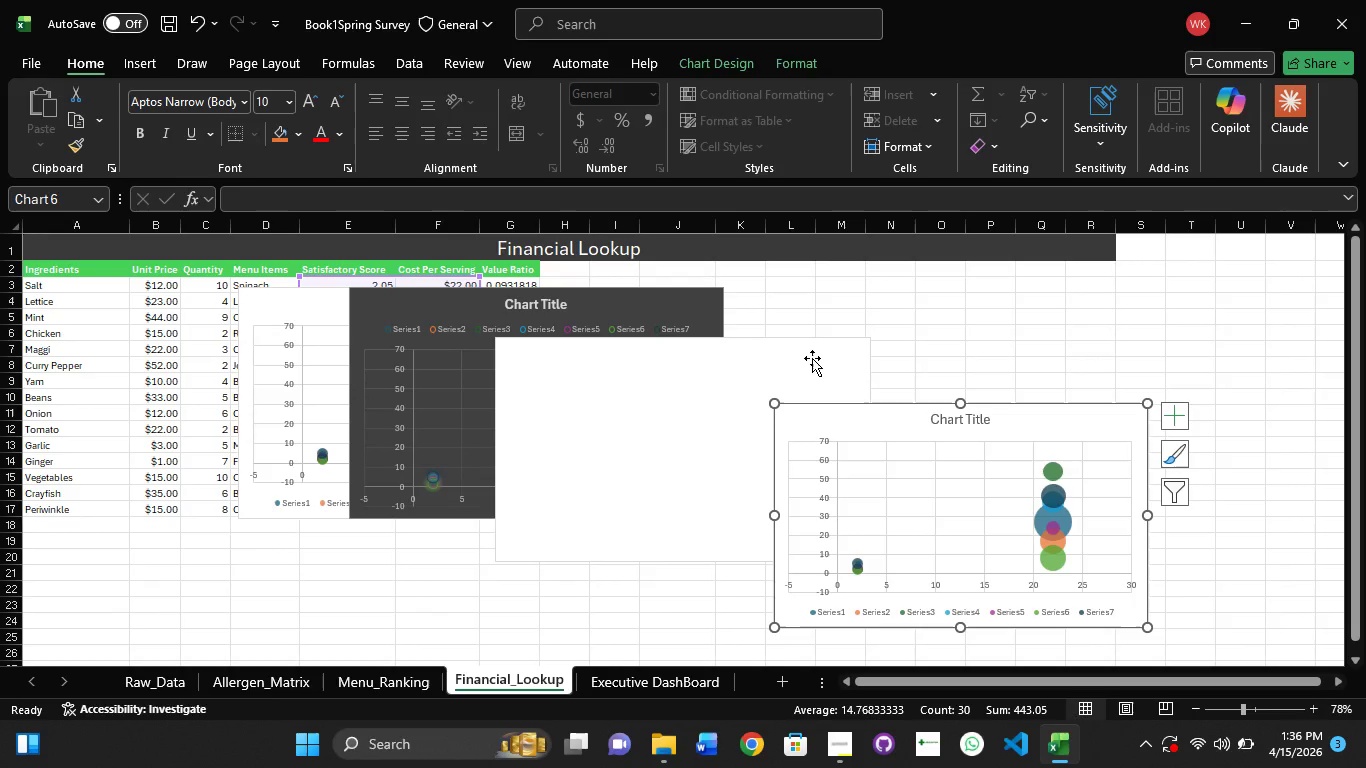 
left_click([809, 358])
 